 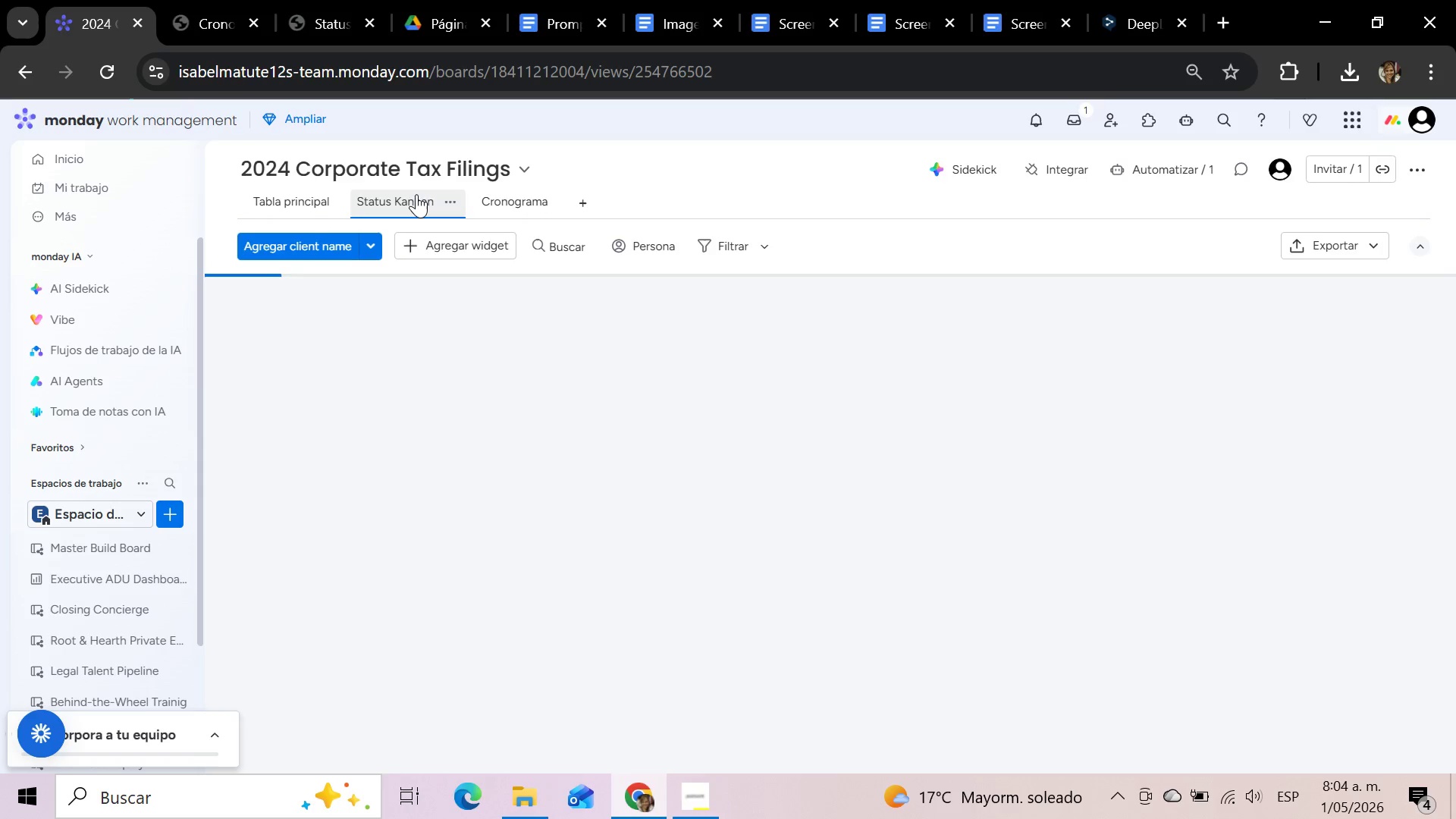 
mouse_move([715, 303])
 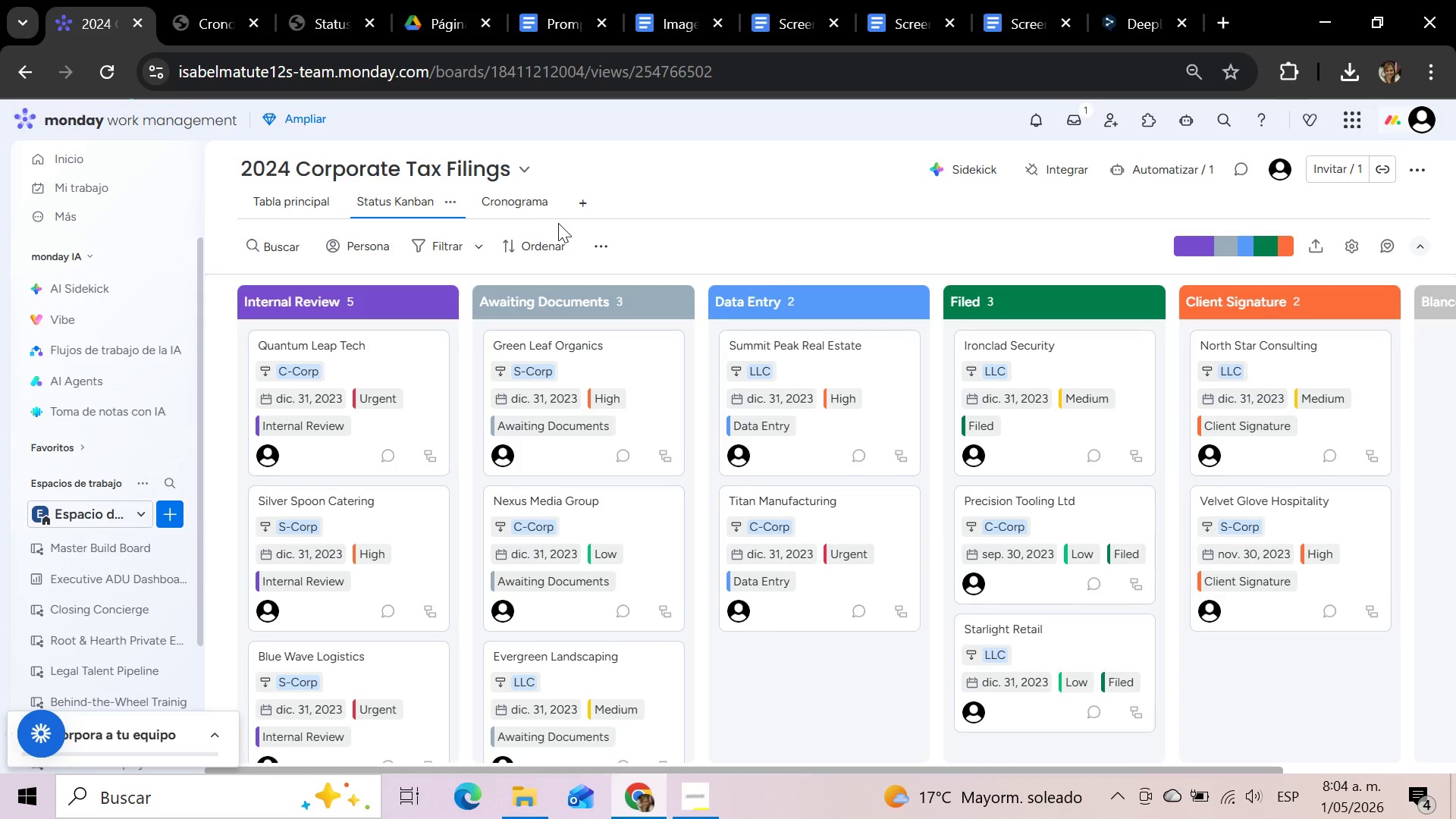 
wait(13.42)
 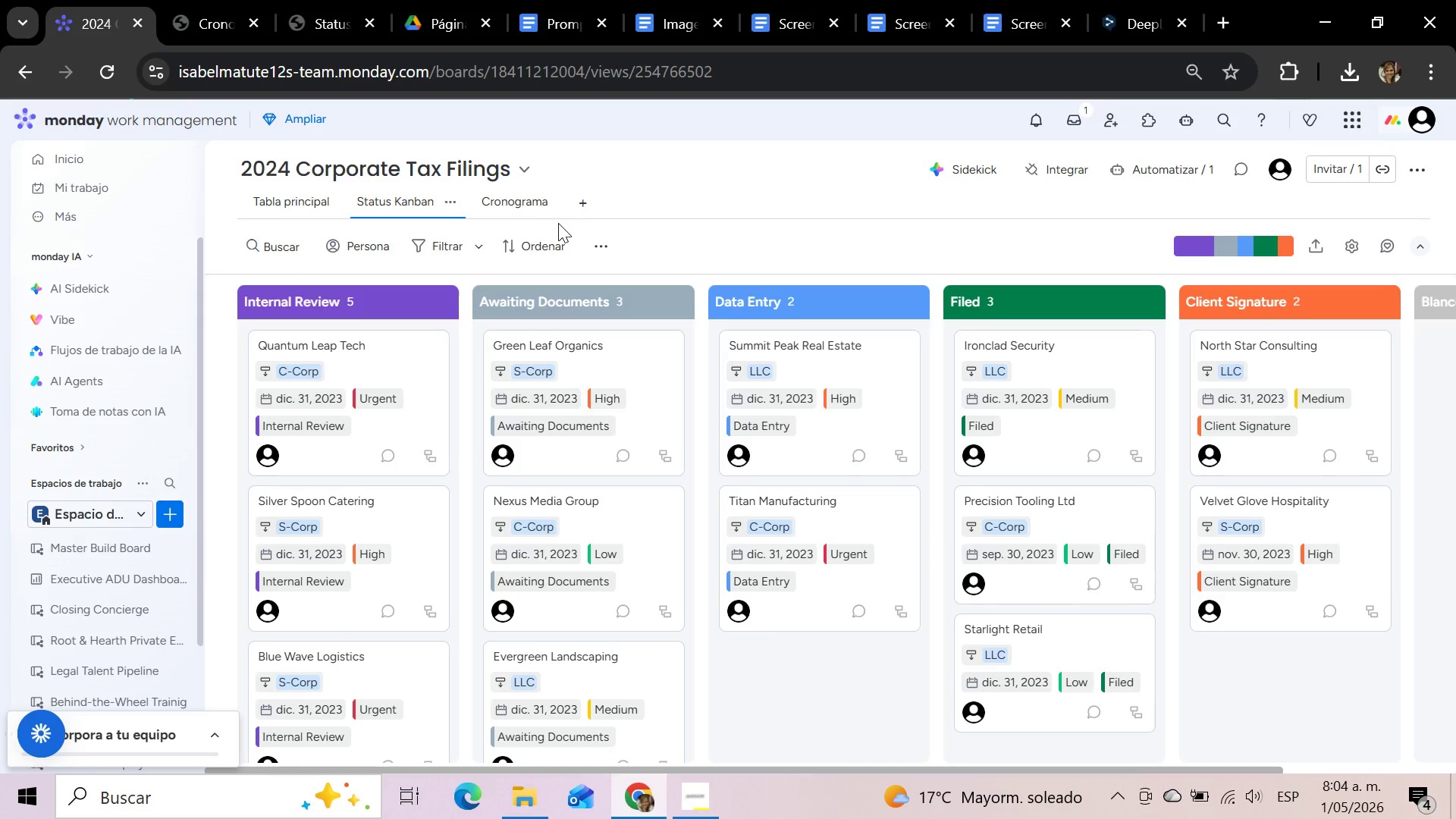 
scroll: coordinate [728, 217], scroll_direction: up, amount: 2.0
 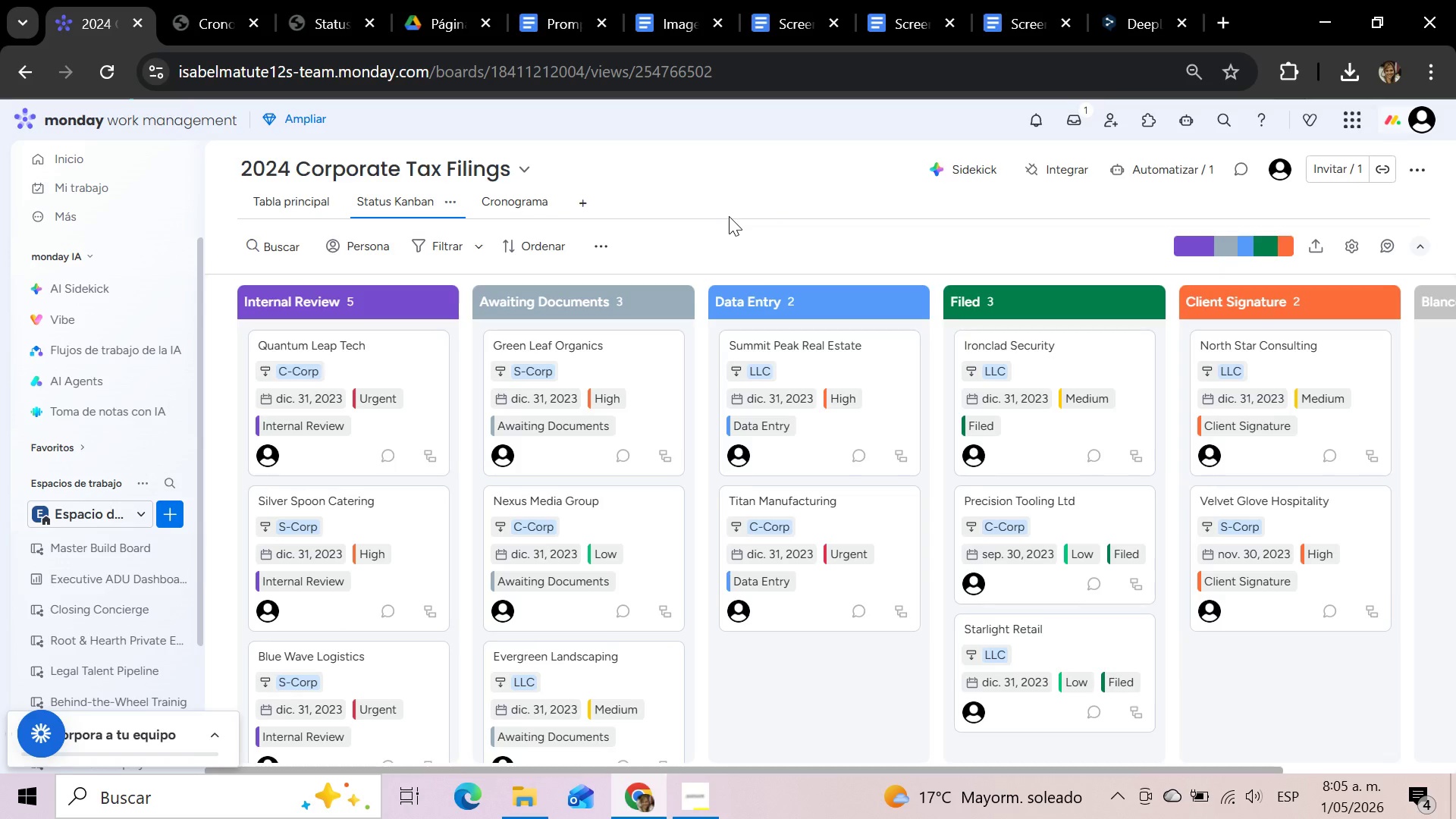 
wait(20.08)
 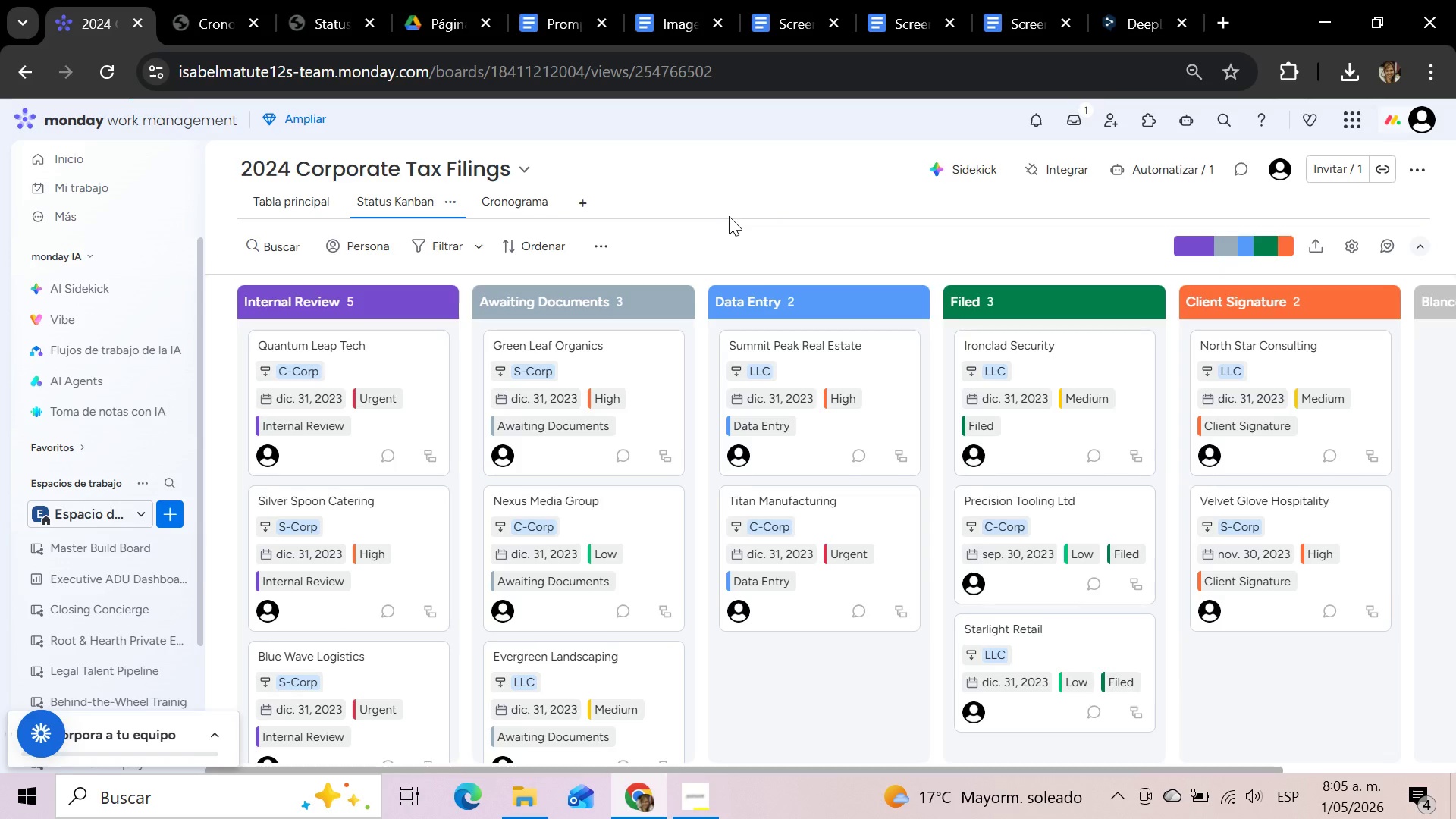 
left_click([517, 201])
 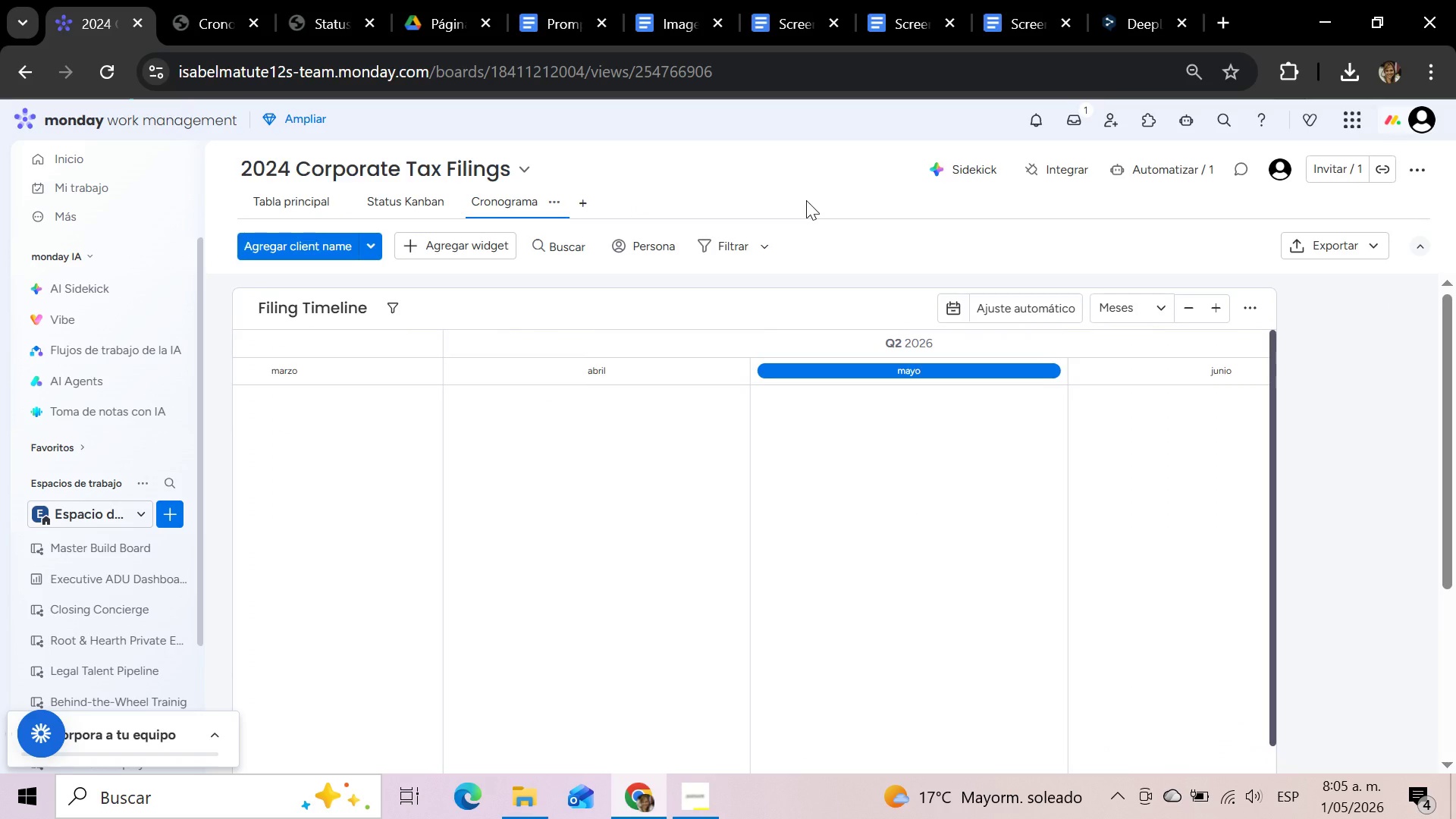 
wait(5.48)
 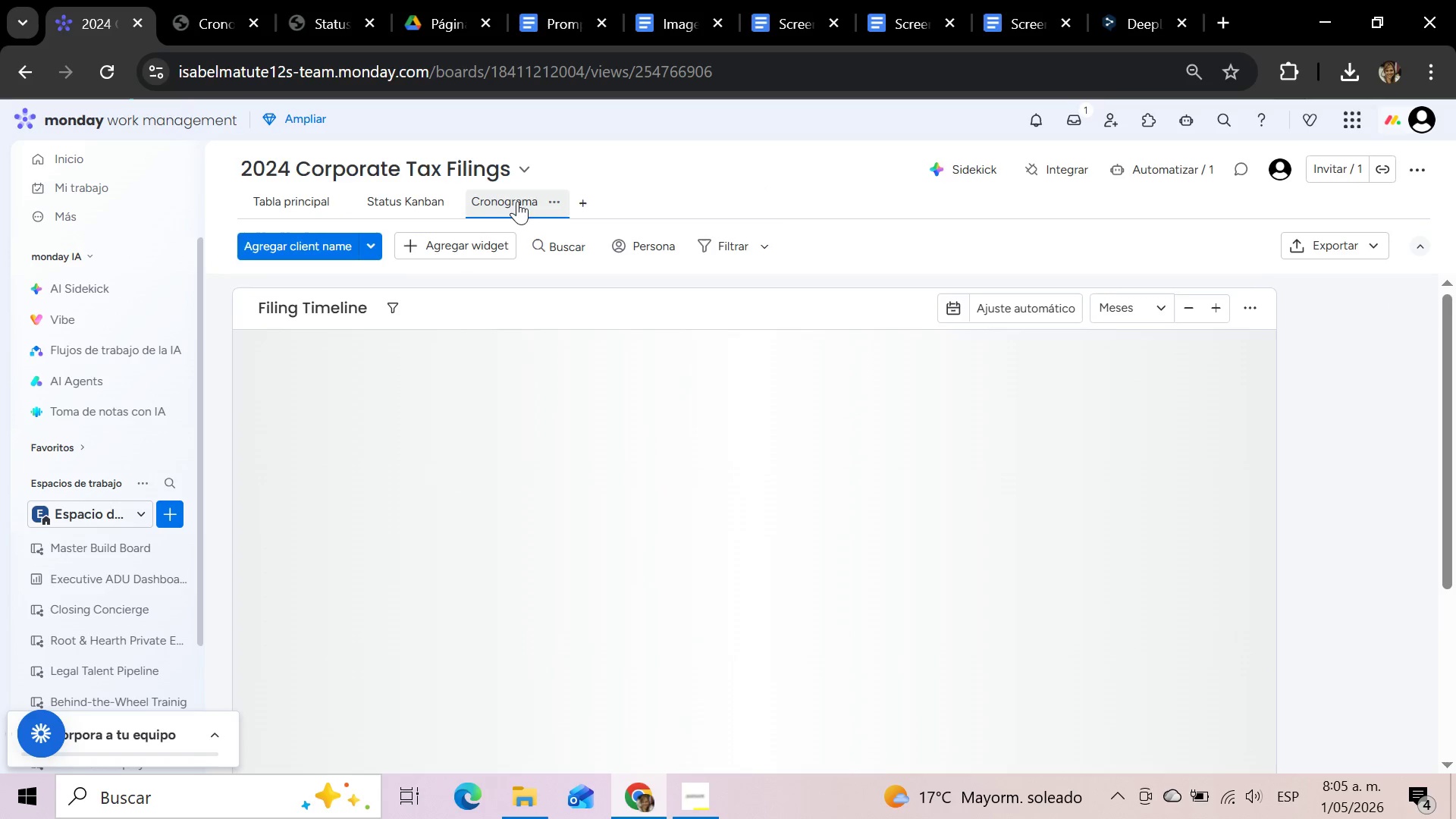 
left_click([400, 195])
 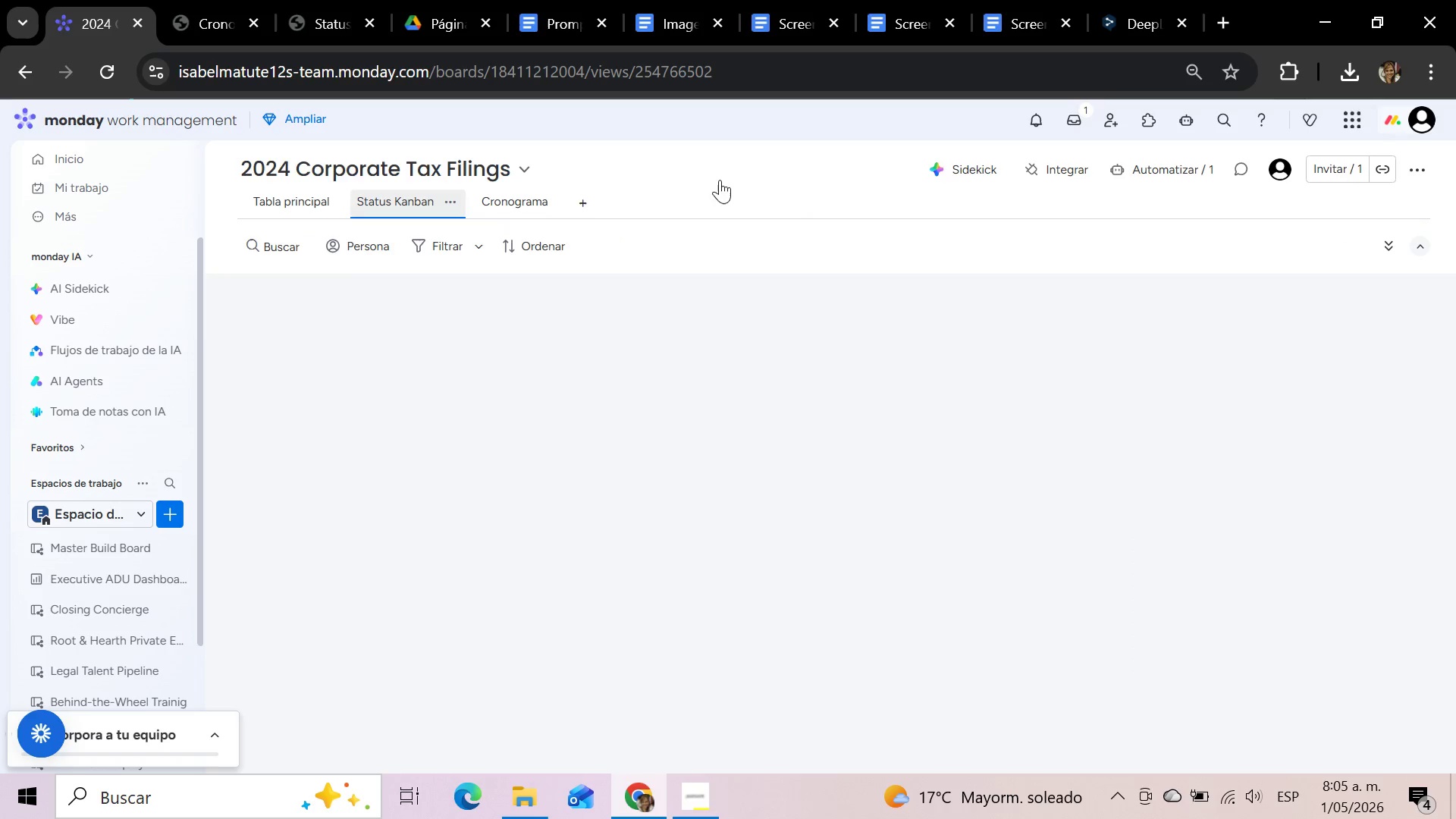 
mouse_move([811, 162])
 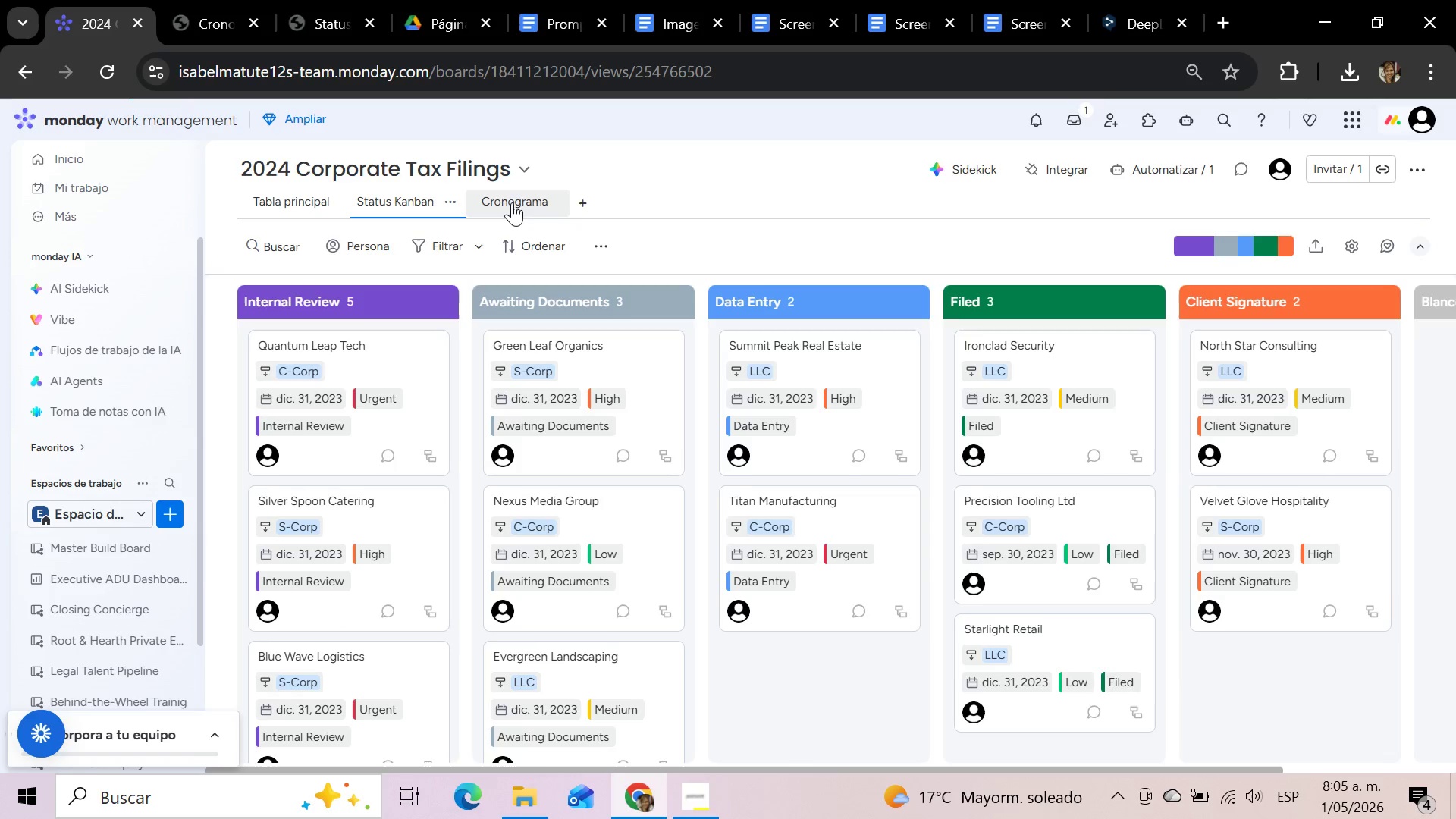 
left_click([511, 204])
 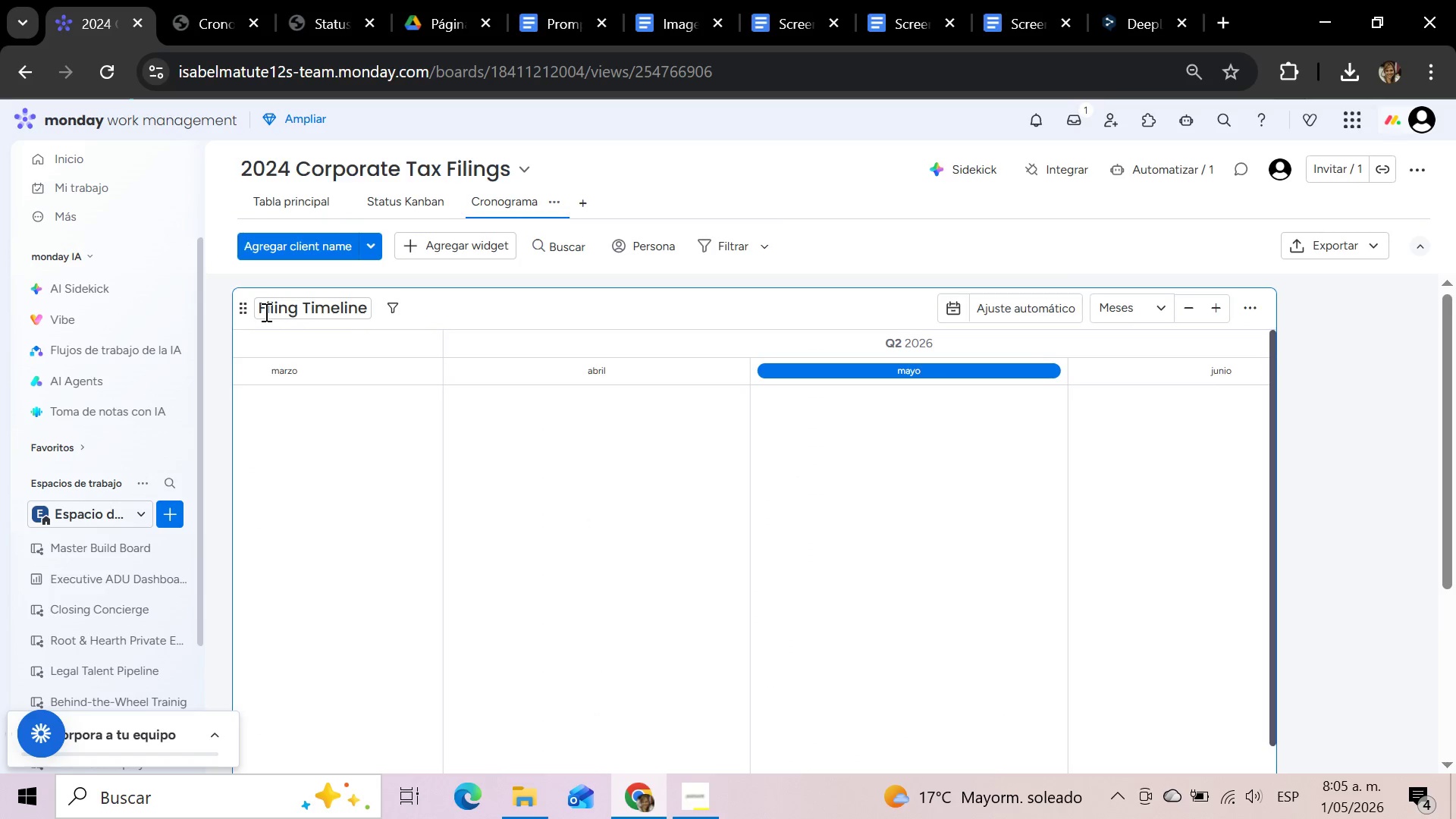 
left_click([261, 309])
 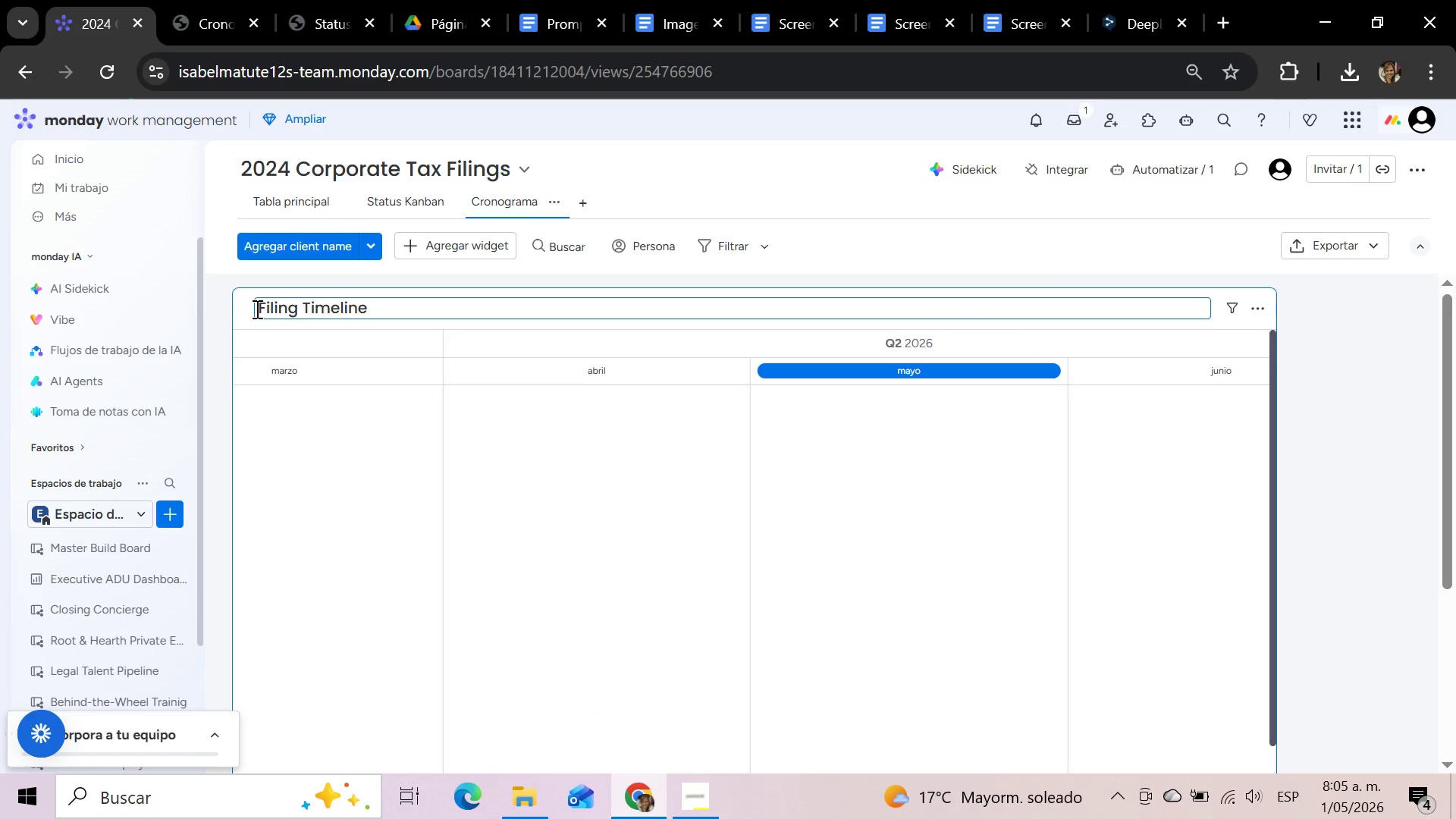 
left_click_drag(start_coordinate=[256, 309], to_coordinate=[375, 311])
 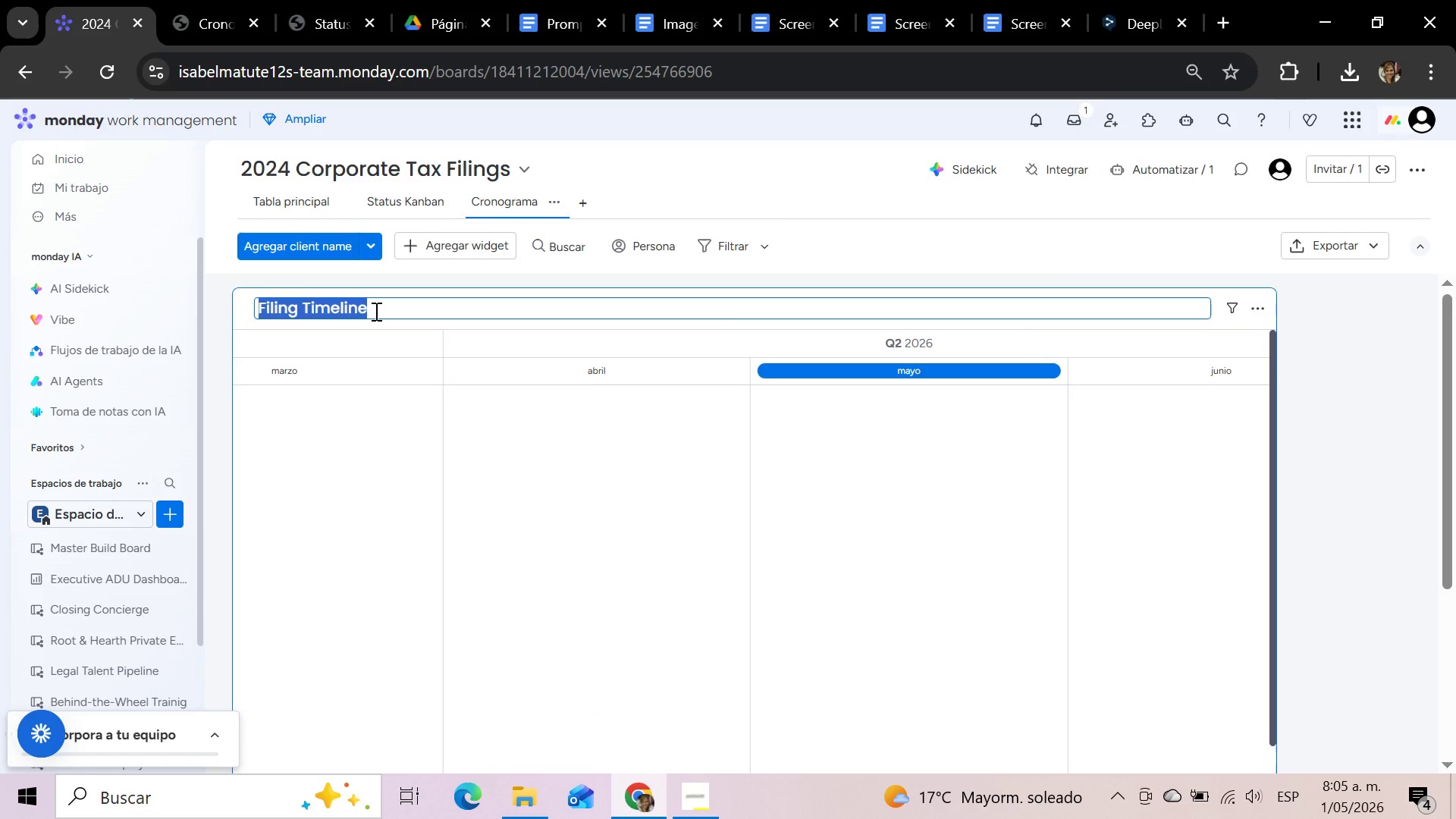 
key(Control+C)
 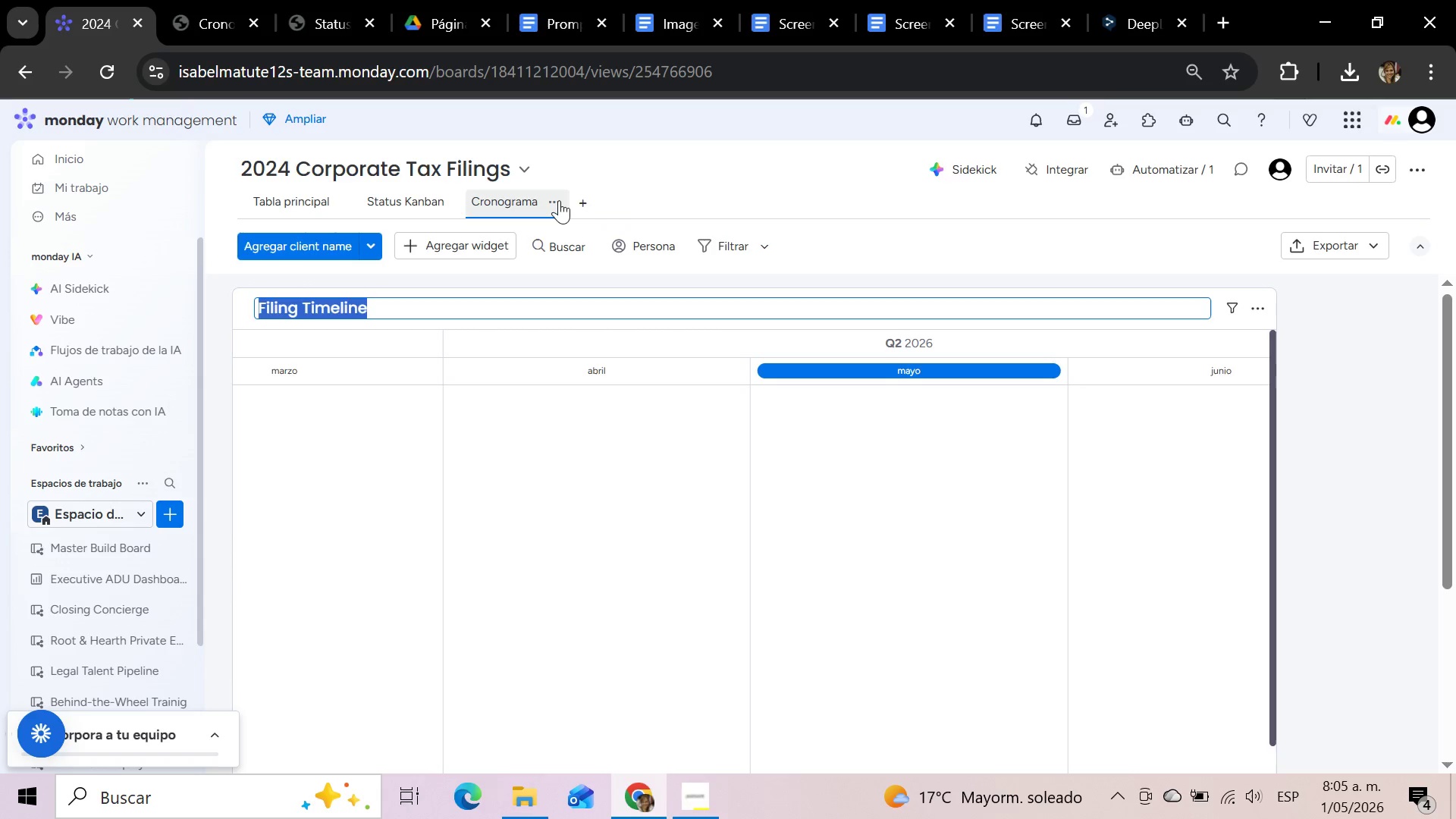 
left_click([555, 200])
 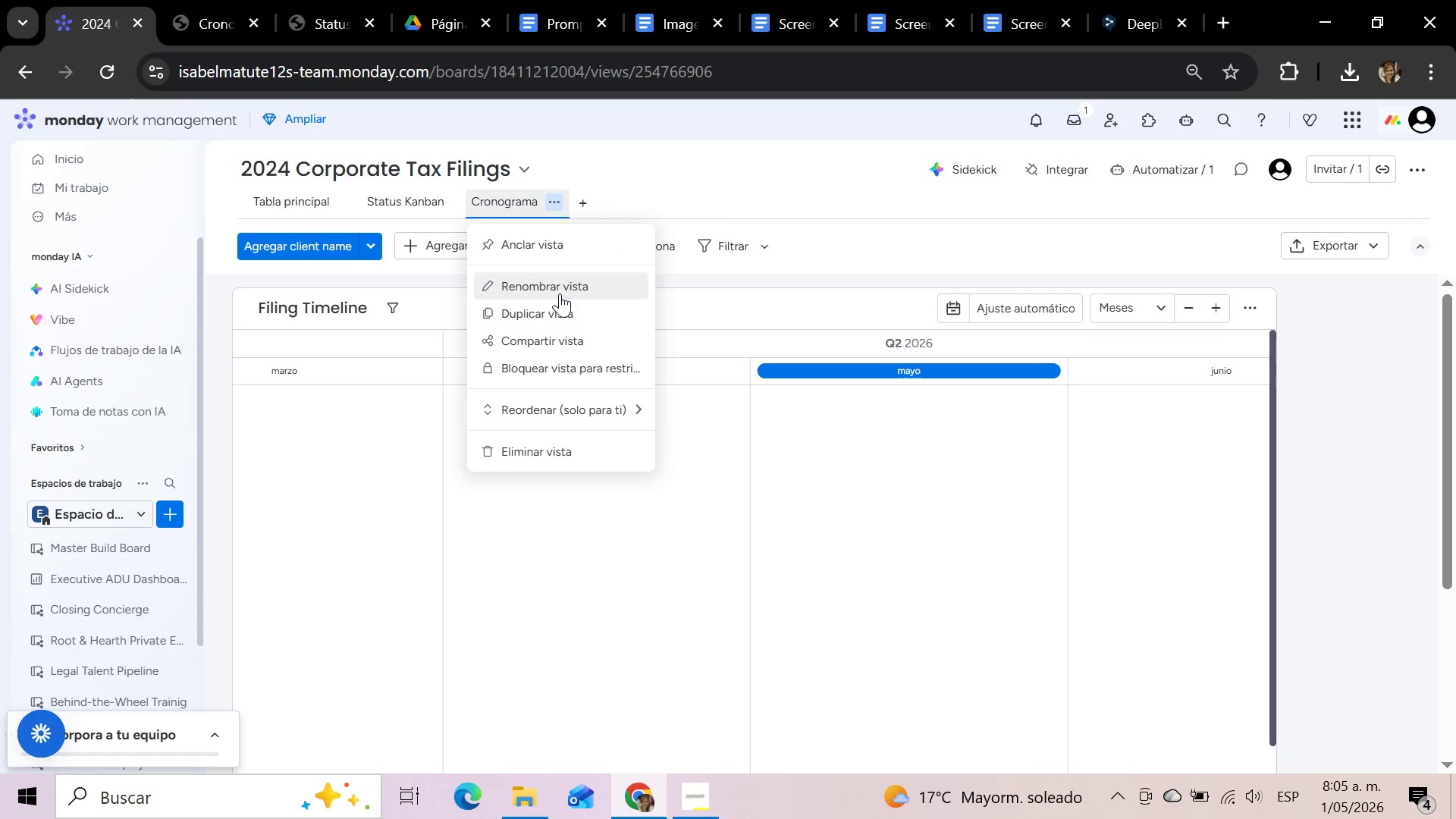 
left_click([560, 294])
 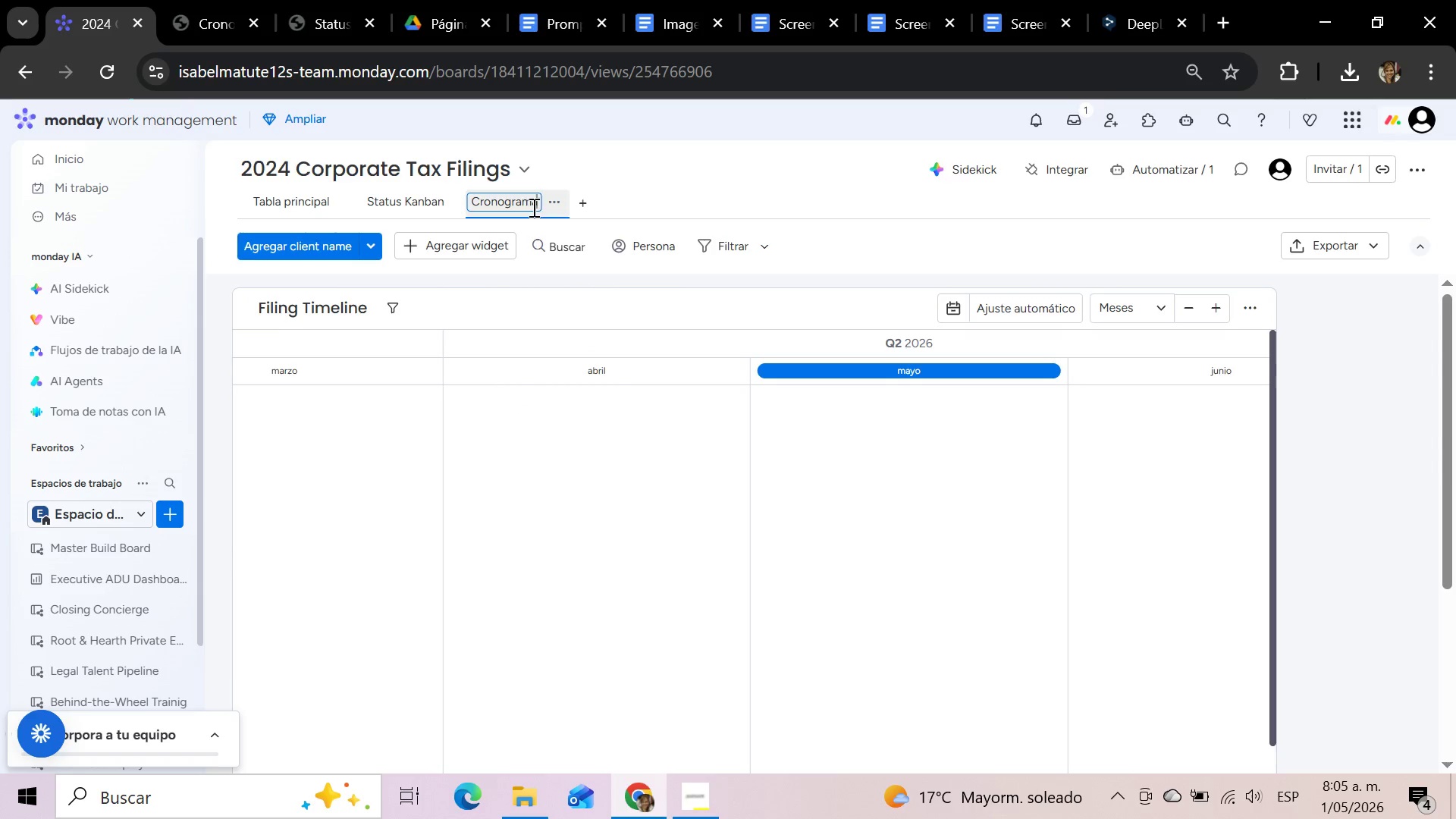 
left_click_drag(start_coordinate=[535, 199], to_coordinate=[486, 204])
 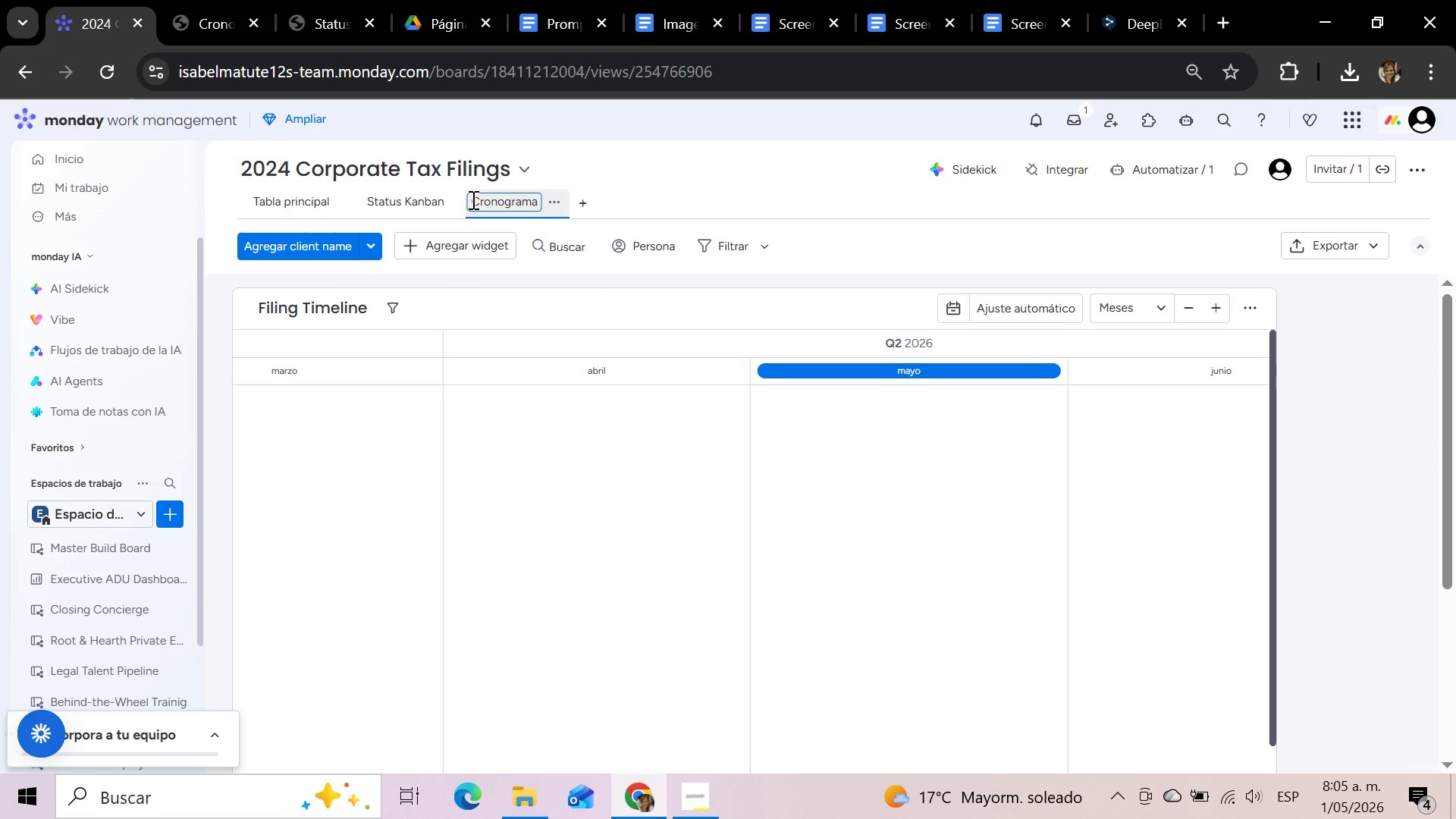 
left_click([469, 199])
 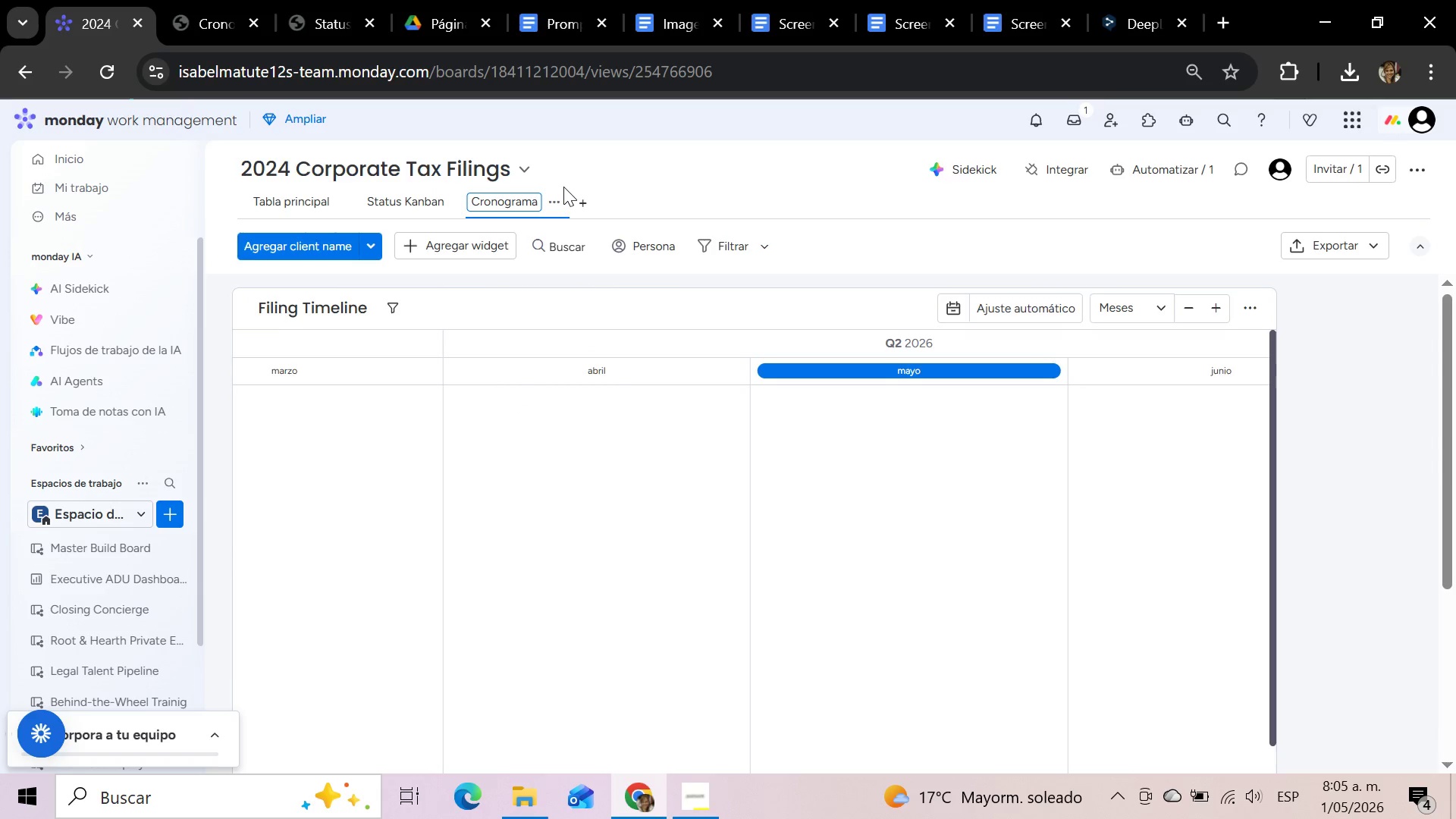 
hold_key(key=Delete, duration=1.05)
 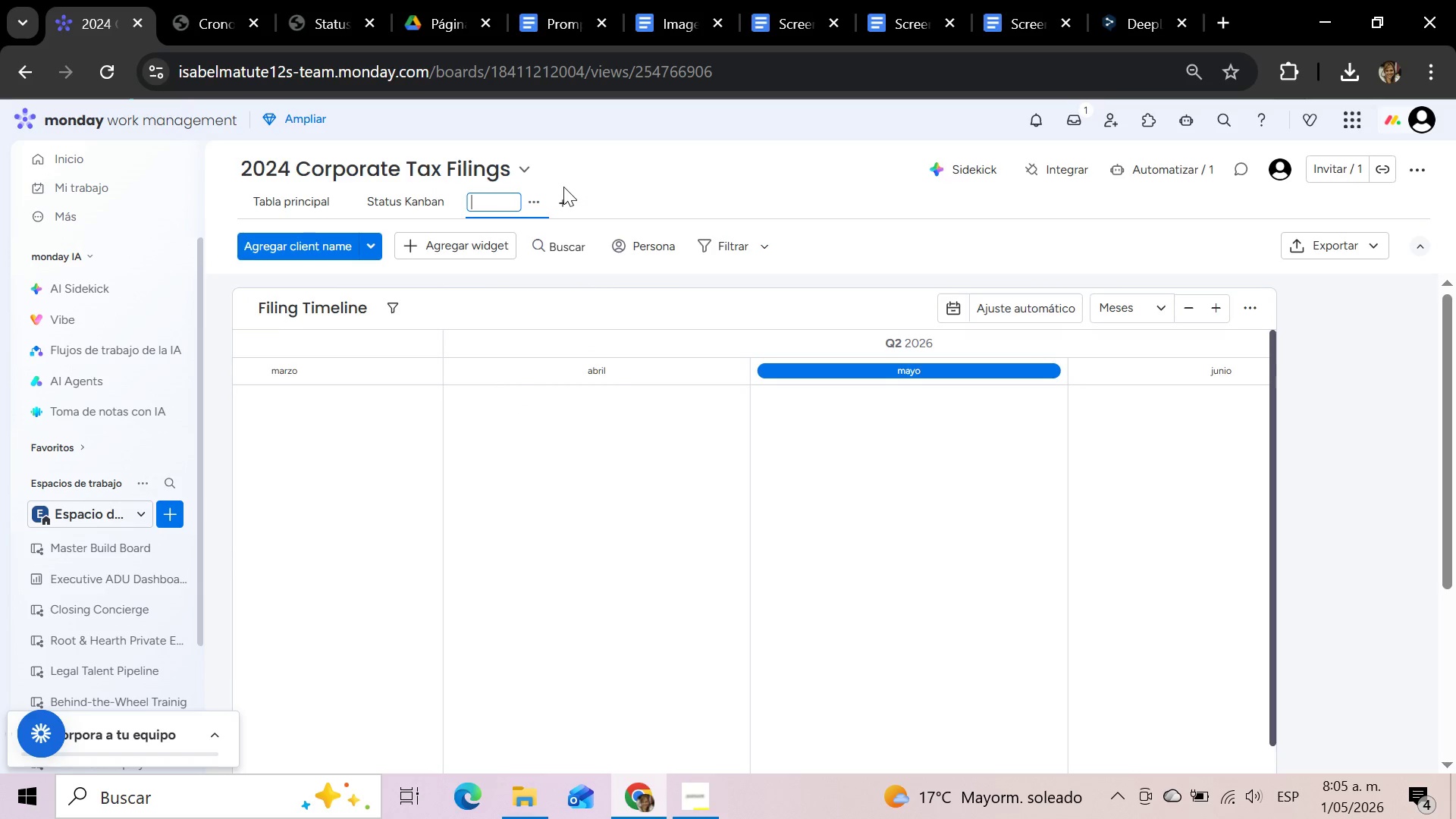 
key(Control+V)
 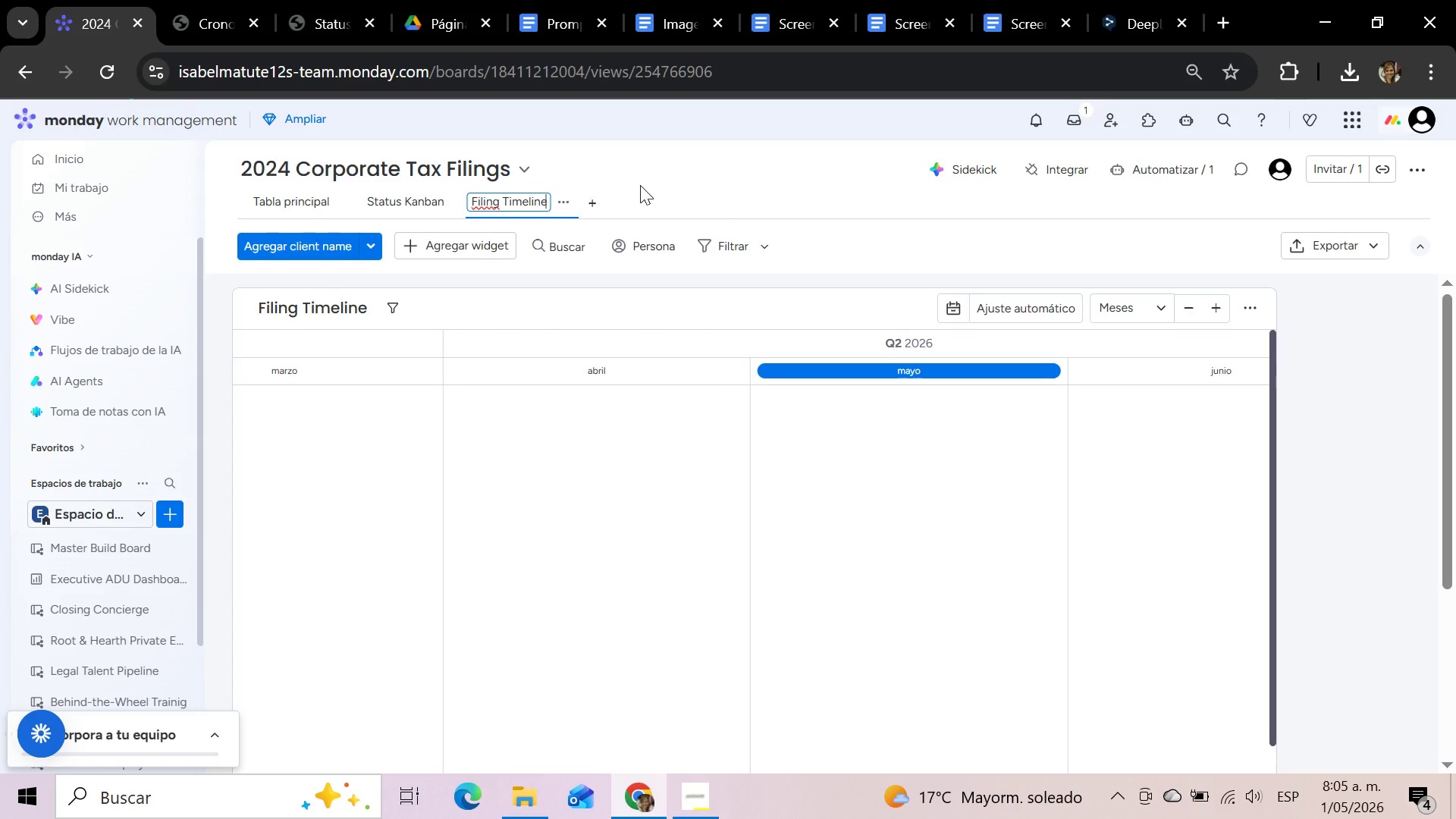 
left_click([701, 190])
 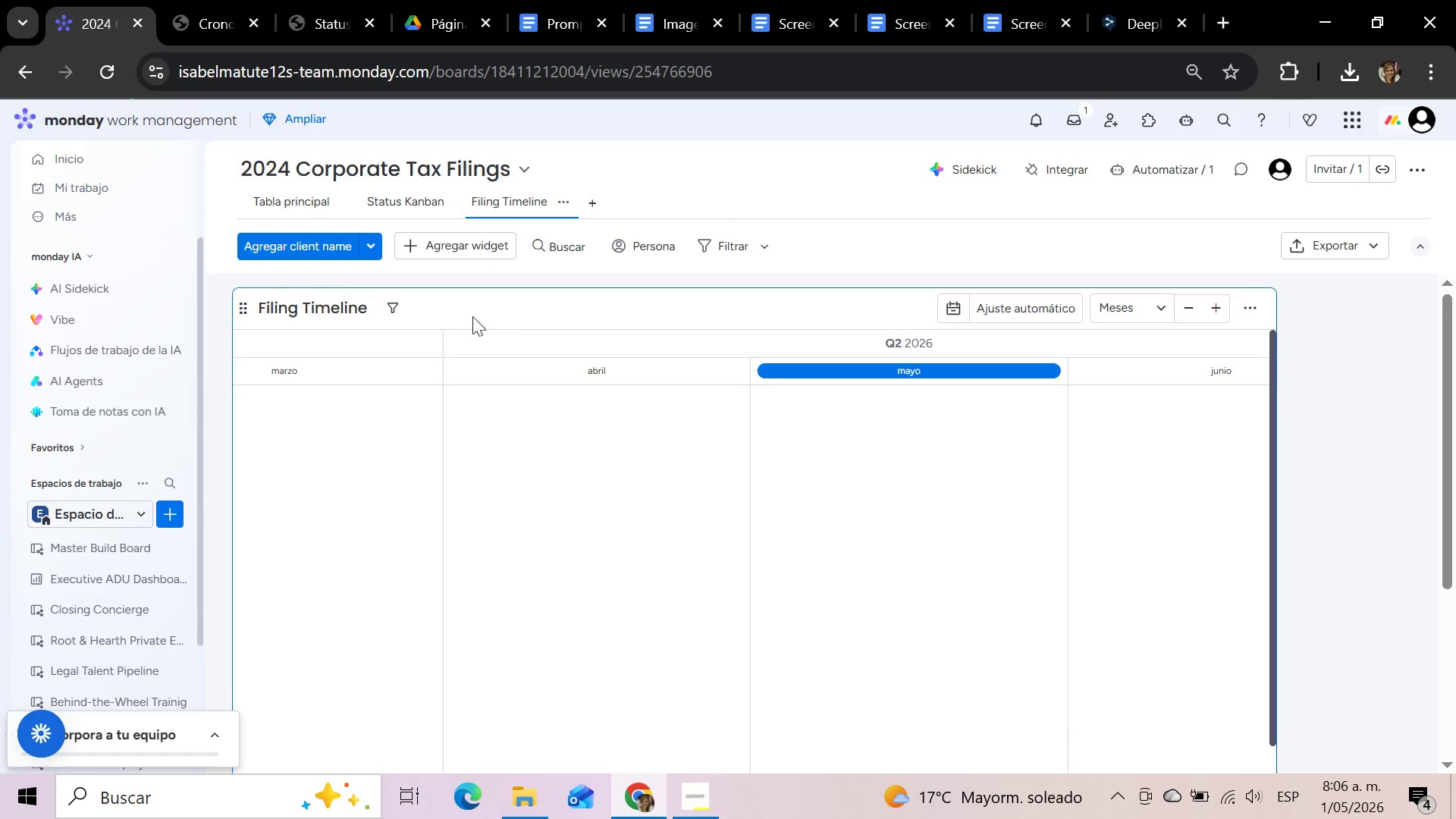 
left_click([730, 243])
 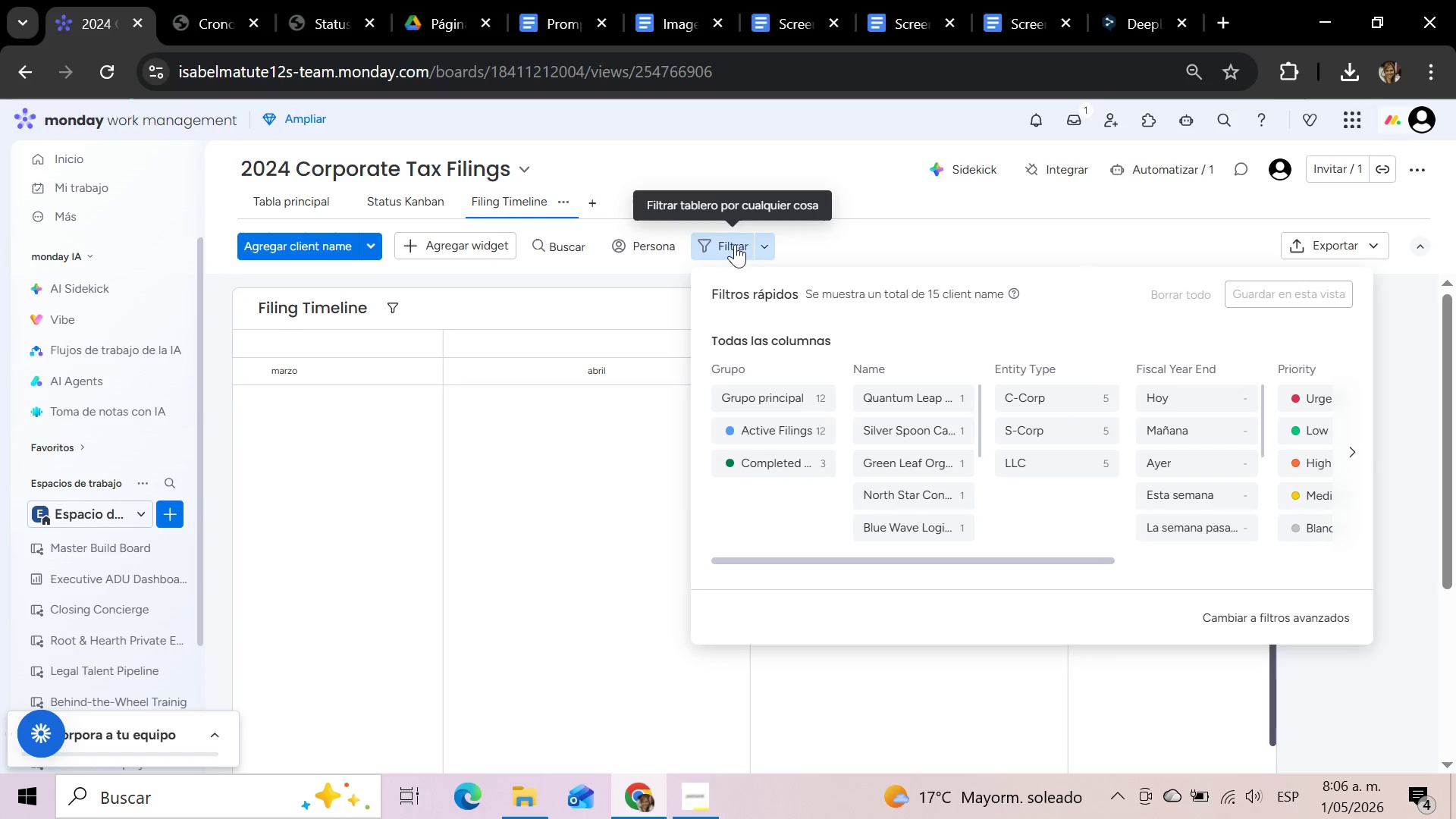 
left_click([766, 247])
 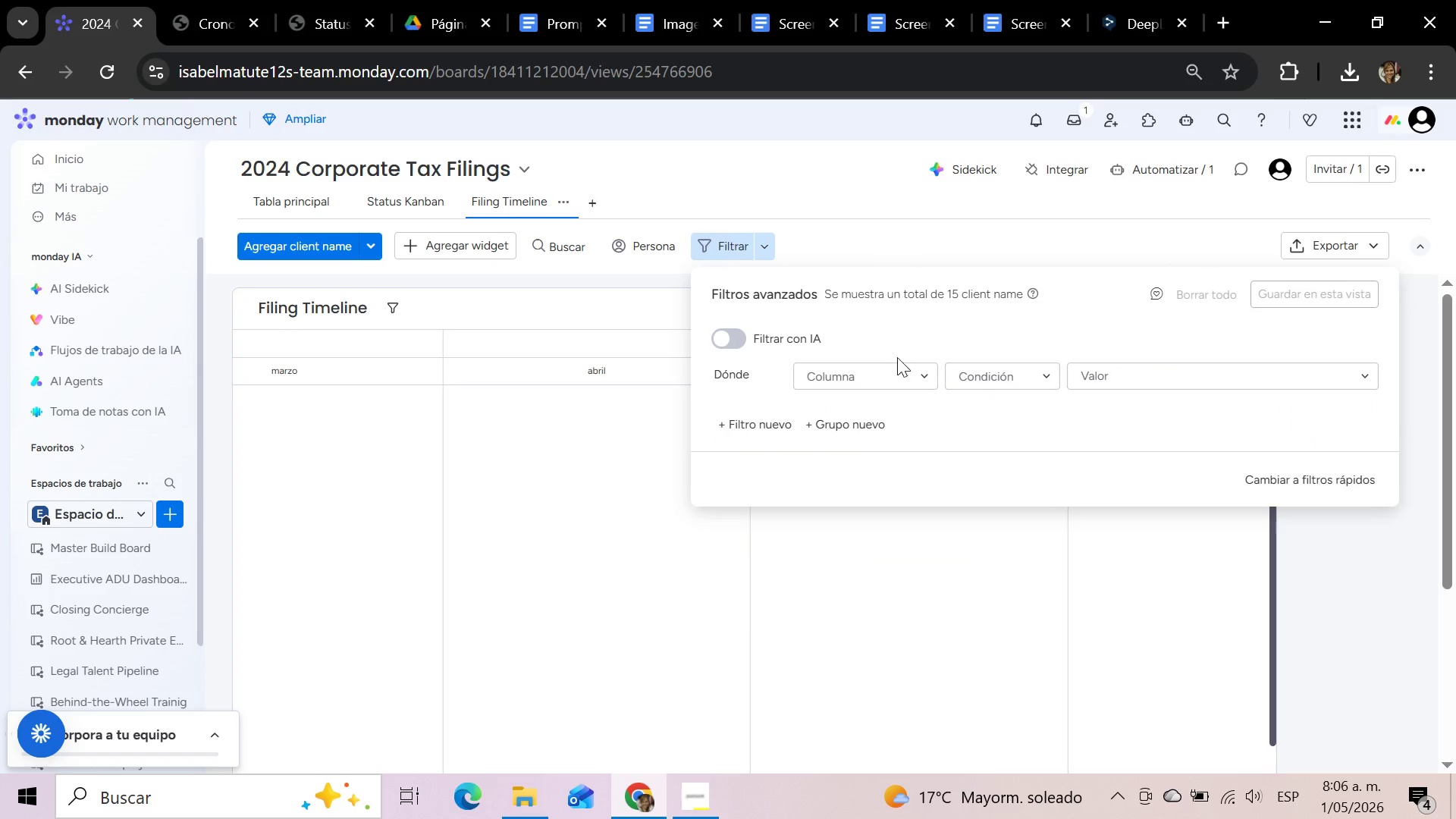 
left_click([915, 380])
 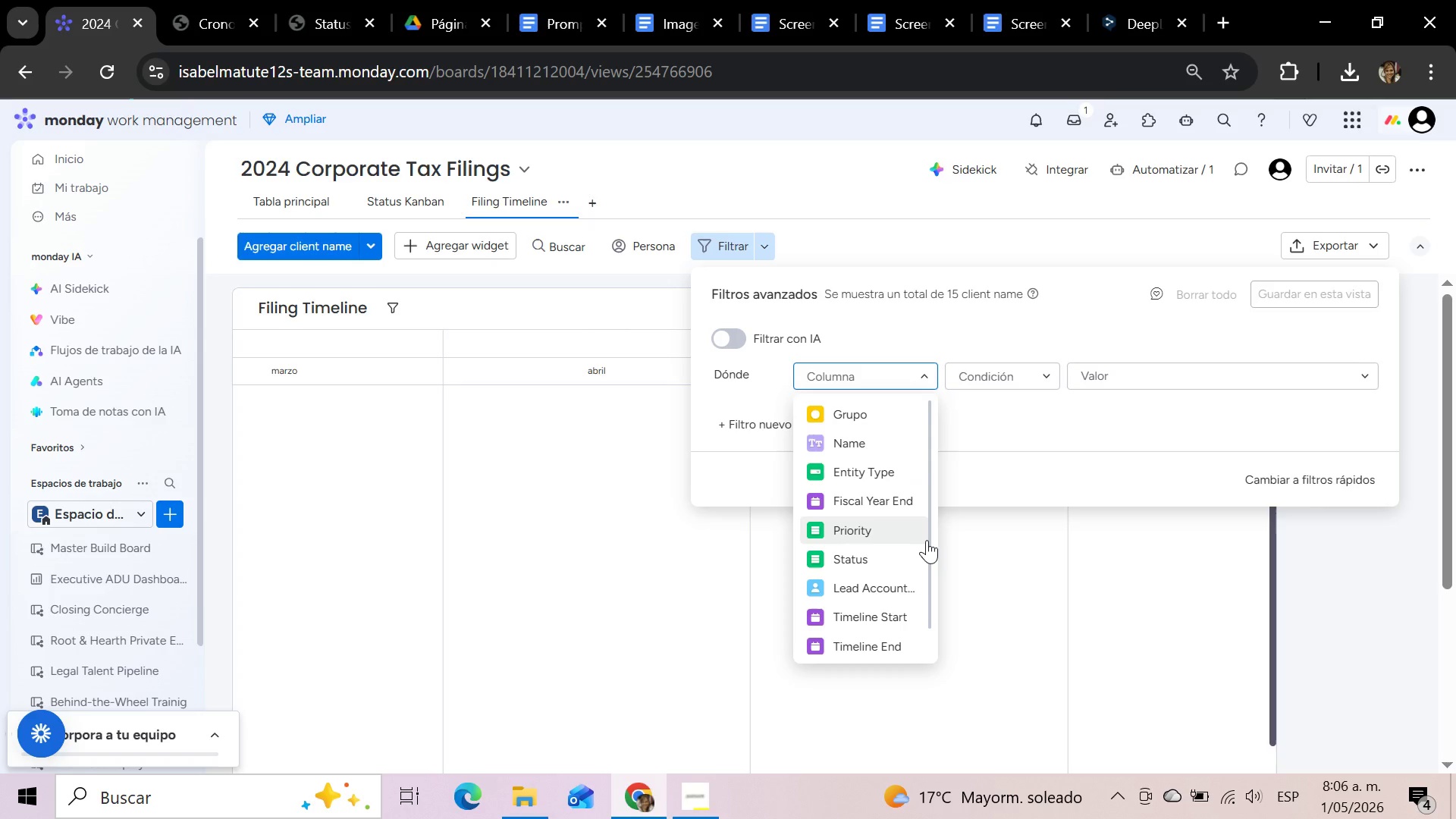 
left_click_drag(start_coordinate=[934, 541], to_coordinate=[929, 578])
 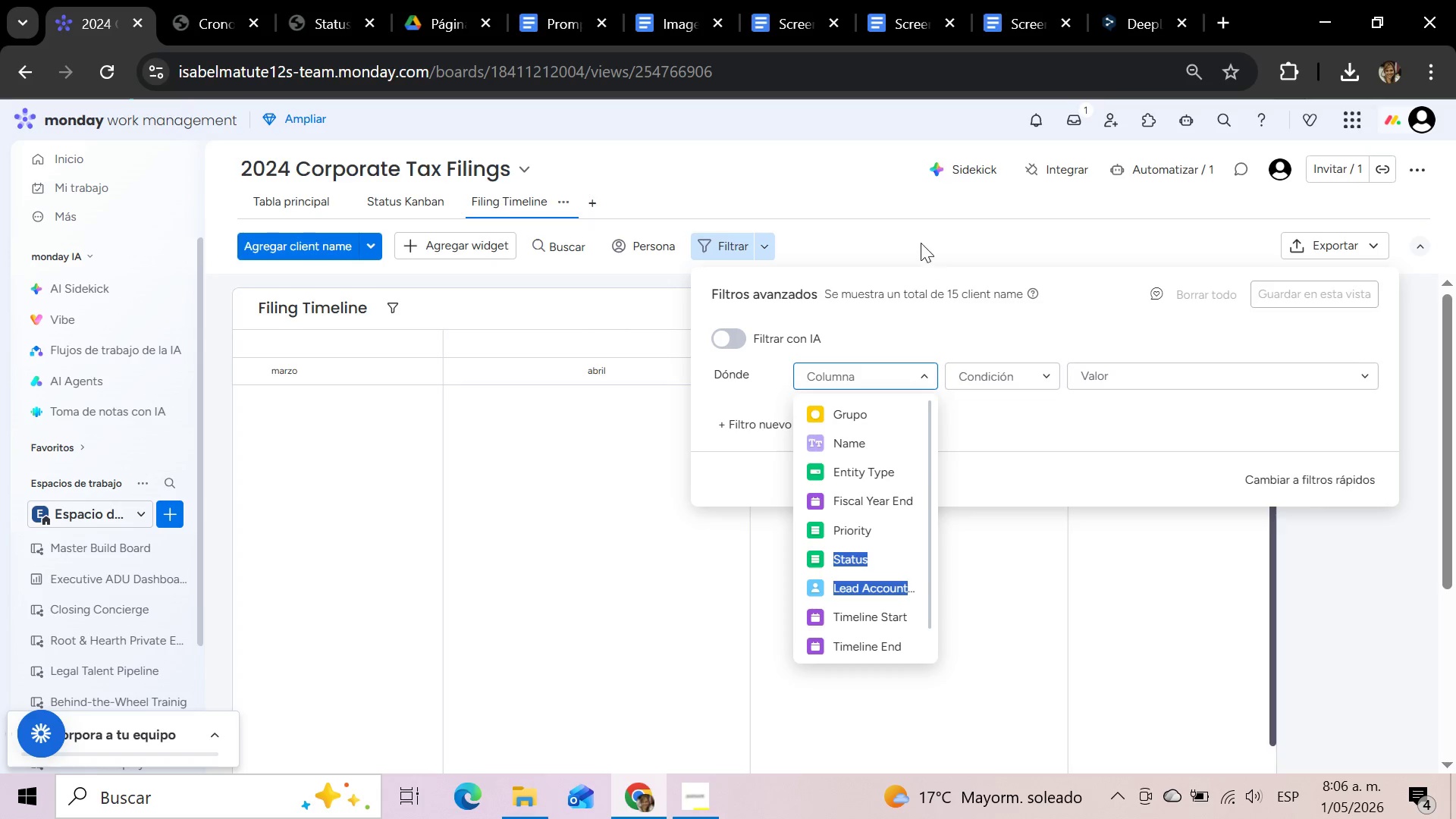 
left_click([920, 243])
 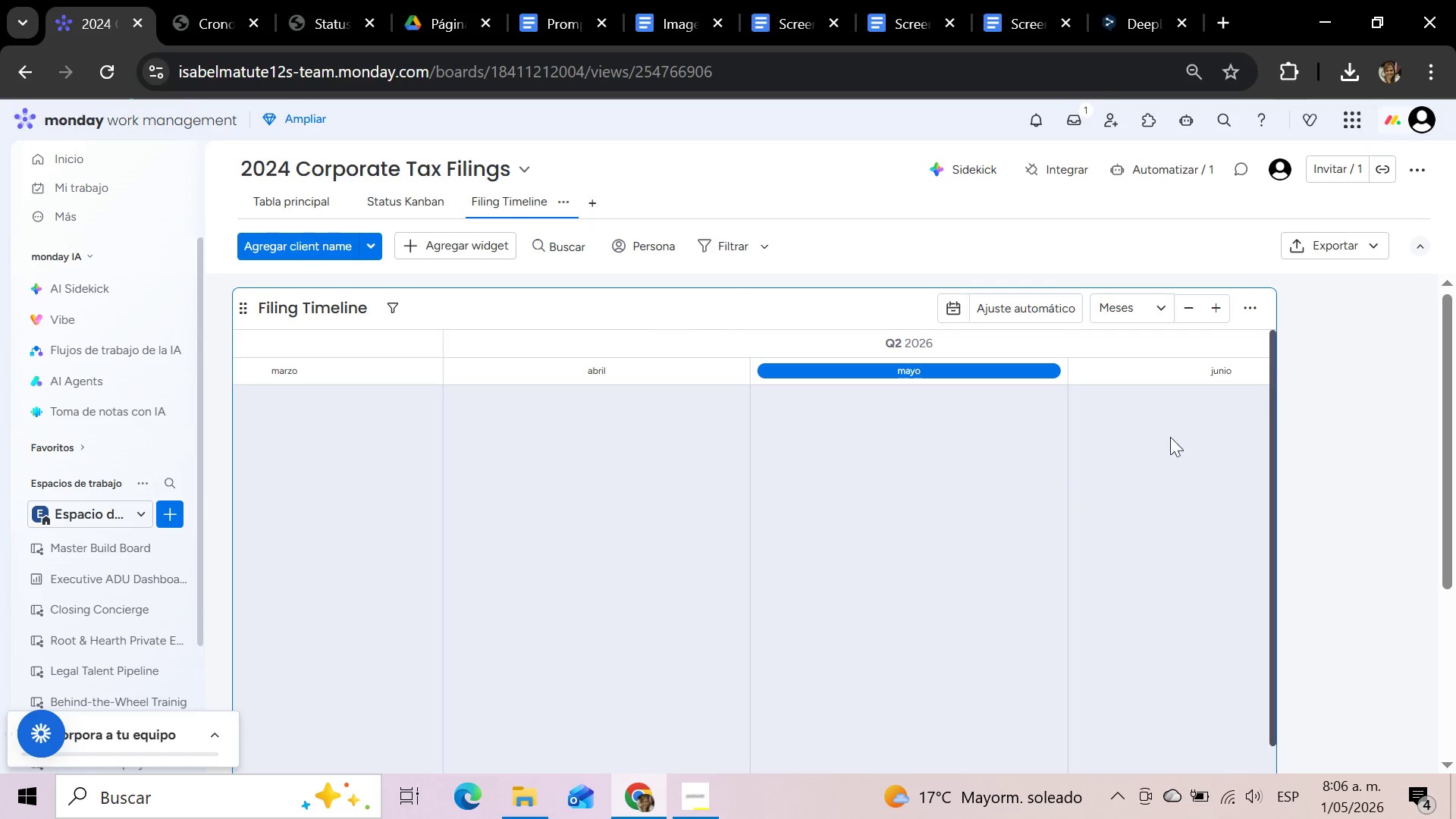 
left_click([1047, 315])
 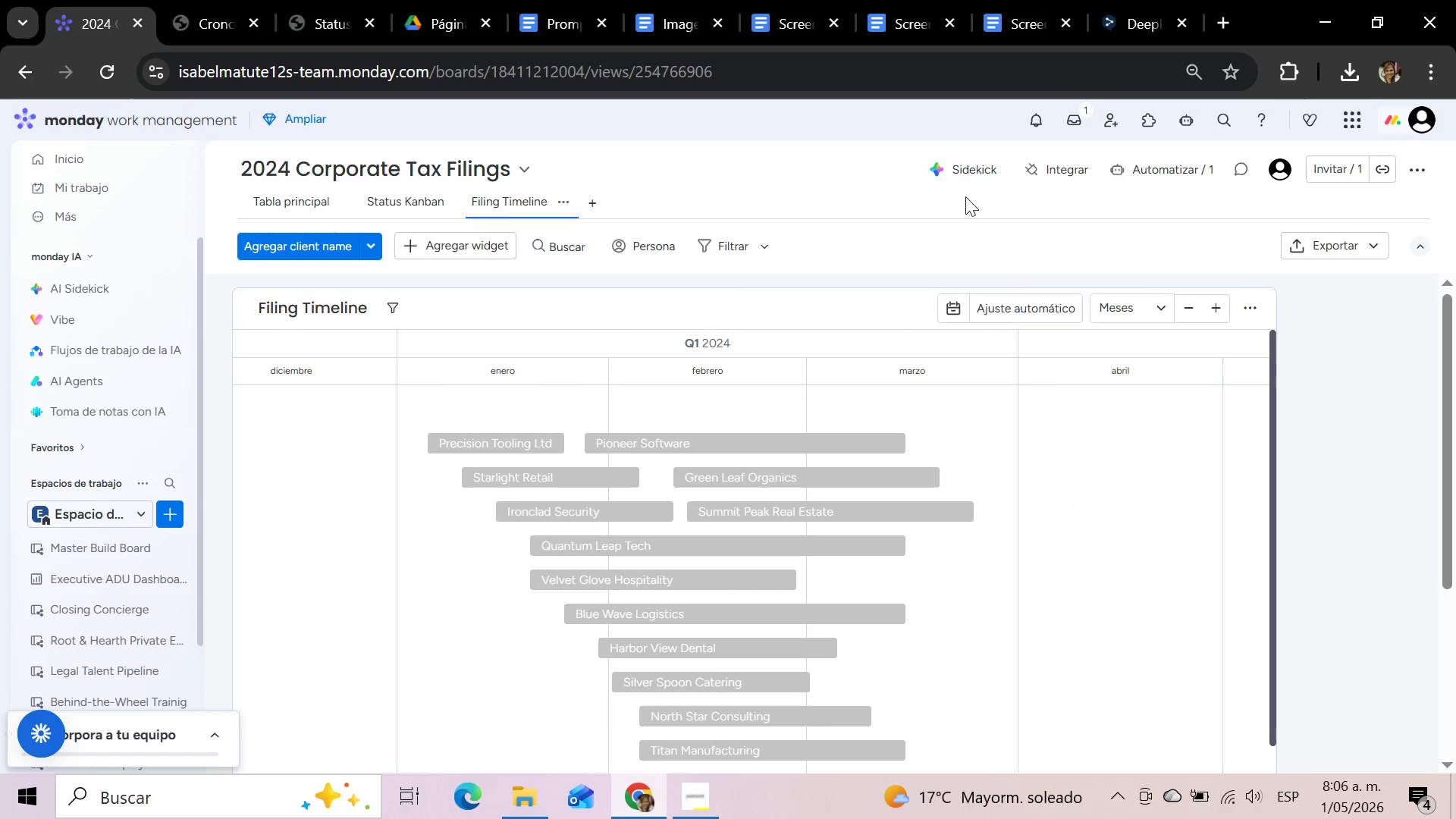 
left_click([924, 241])
 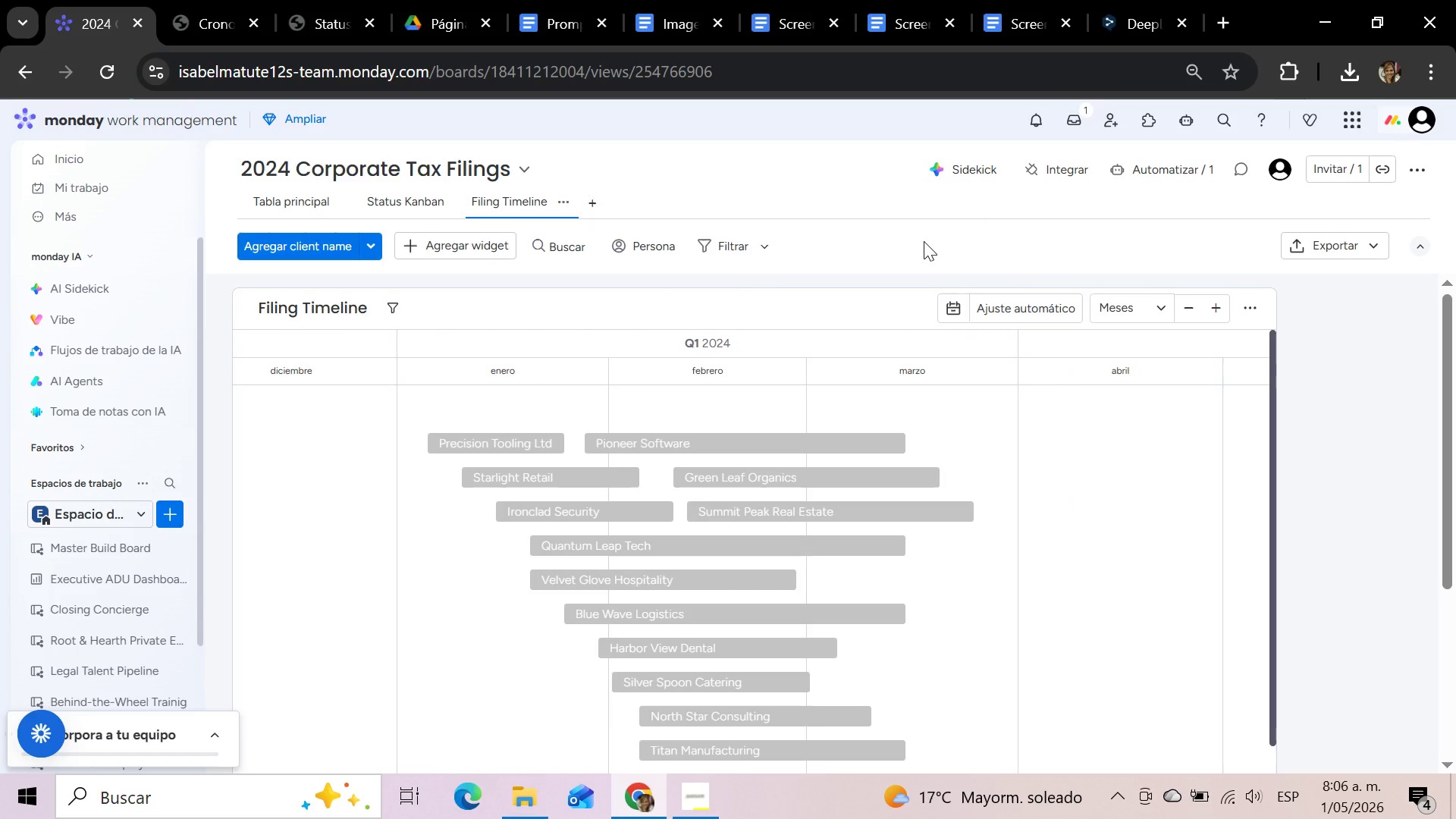 
scroll: coordinate [924, 241], scroll_direction: up, amount: 2.0
 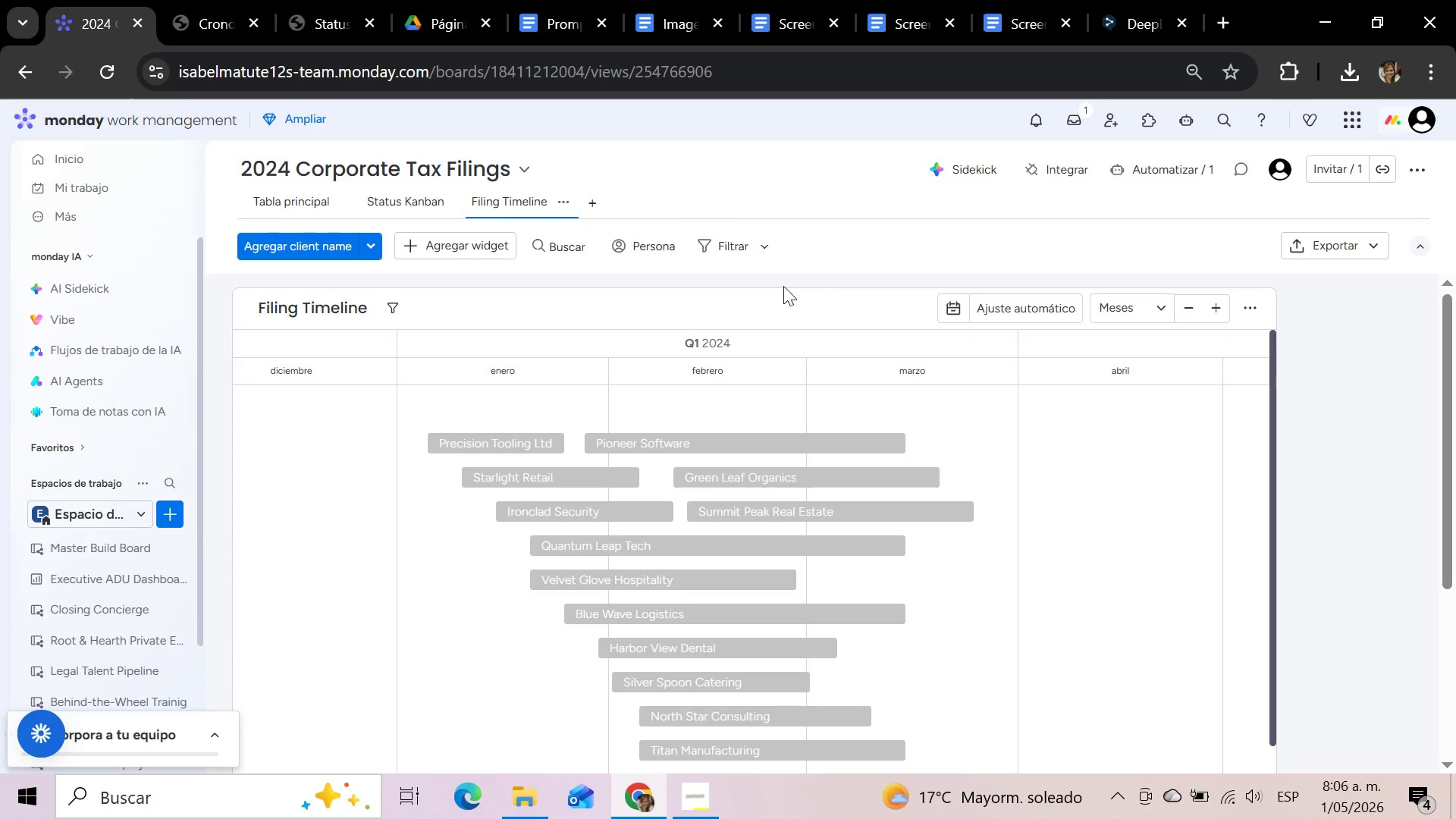 
scroll: coordinate [804, 394], scroll_direction: down, amount: 3.0
 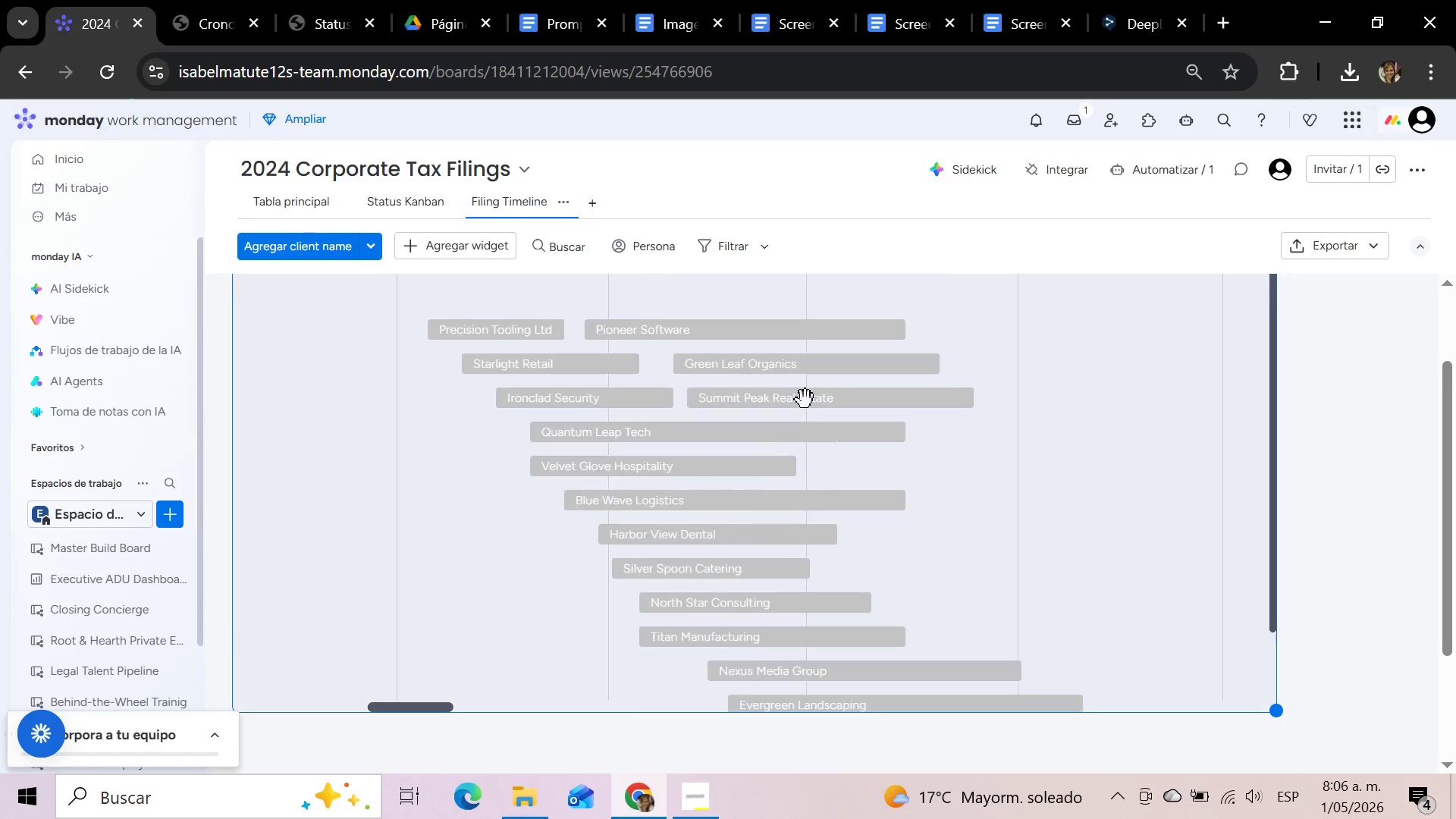 
scroll: coordinate [1298, 384], scroll_direction: up, amount: 12.0
 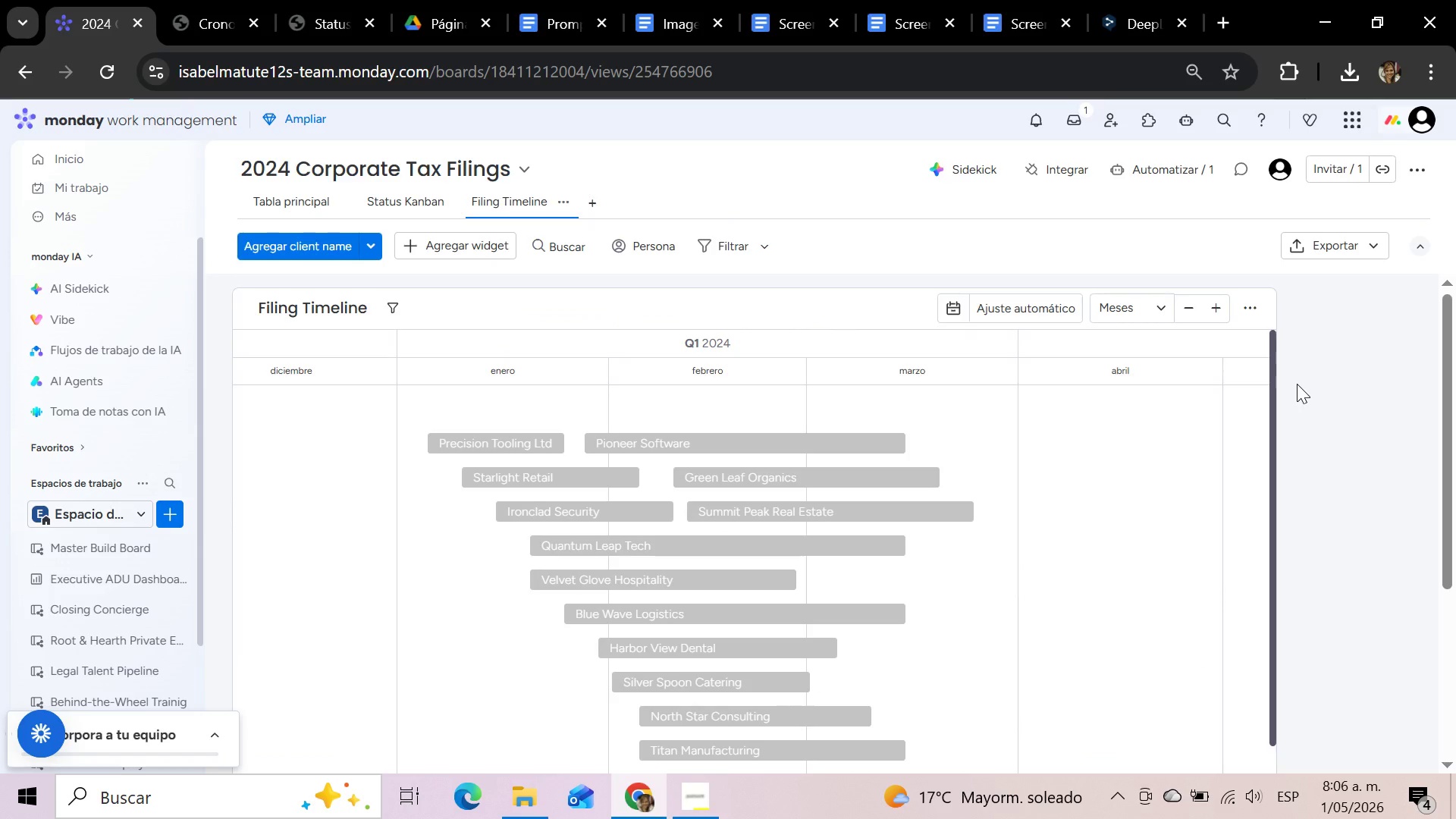 
scroll: coordinate [1297, 384], scroll_direction: down, amount: 2.0
 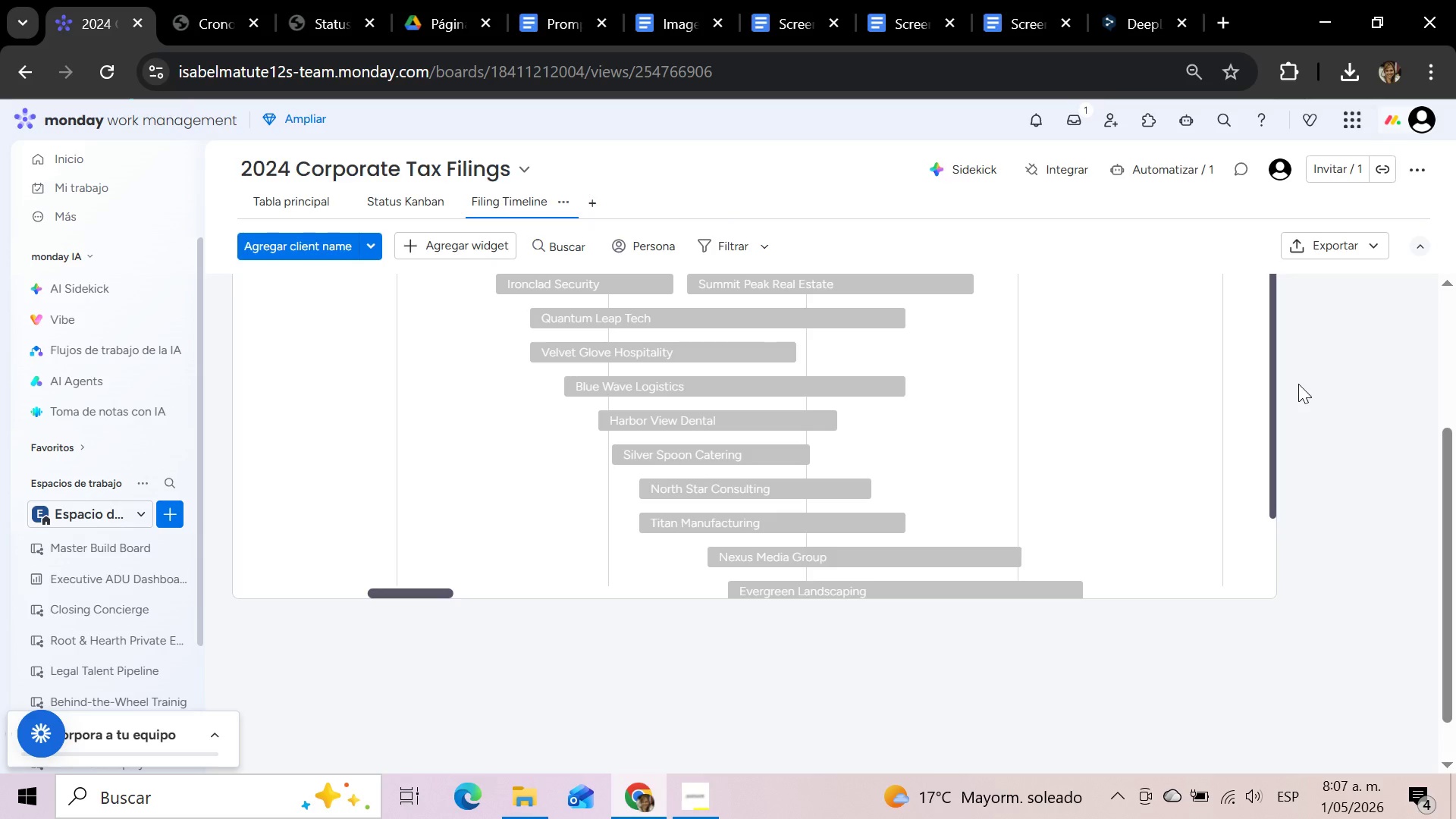 
wait(38.86)
 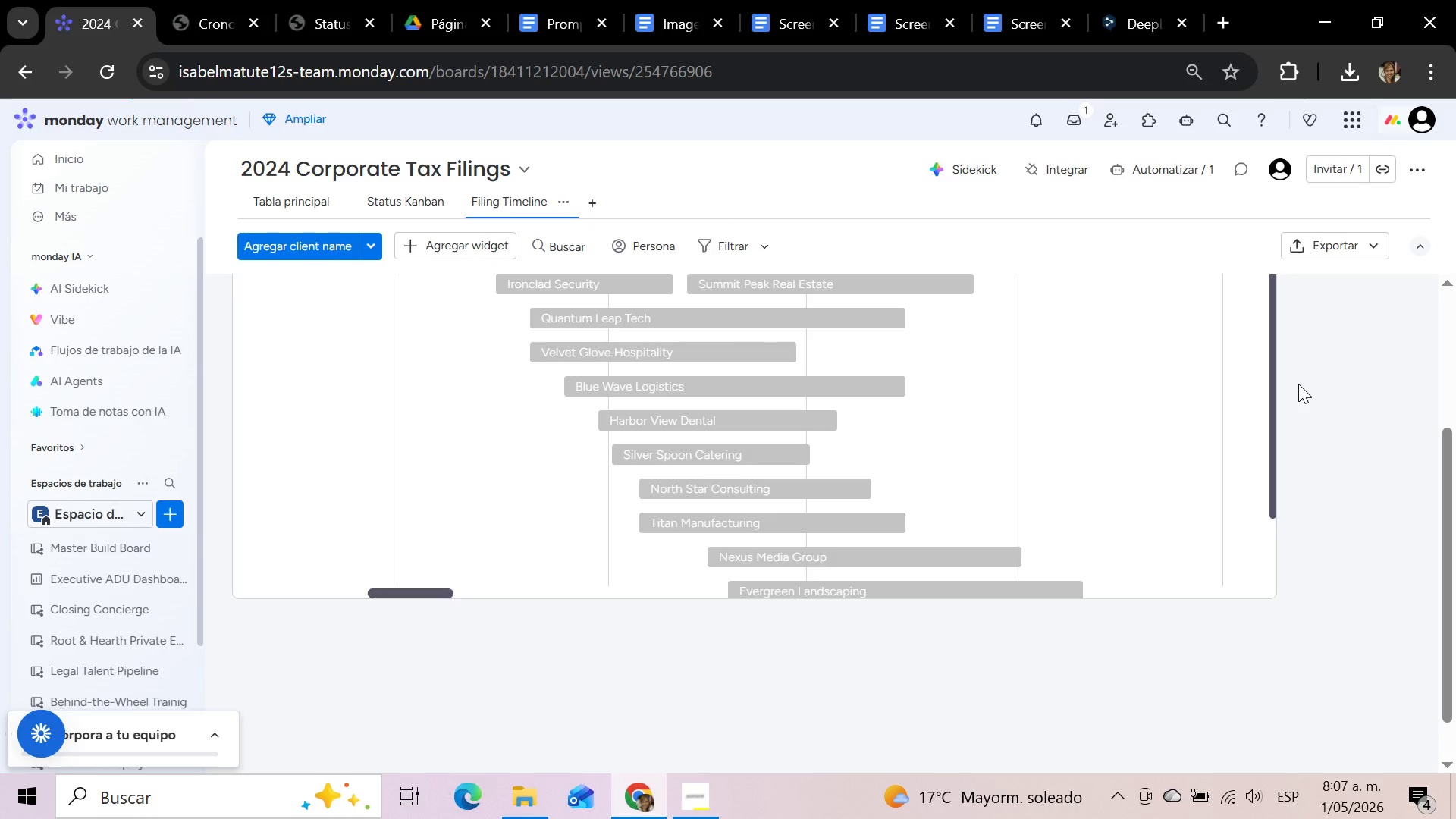 
left_click([1338, 485])